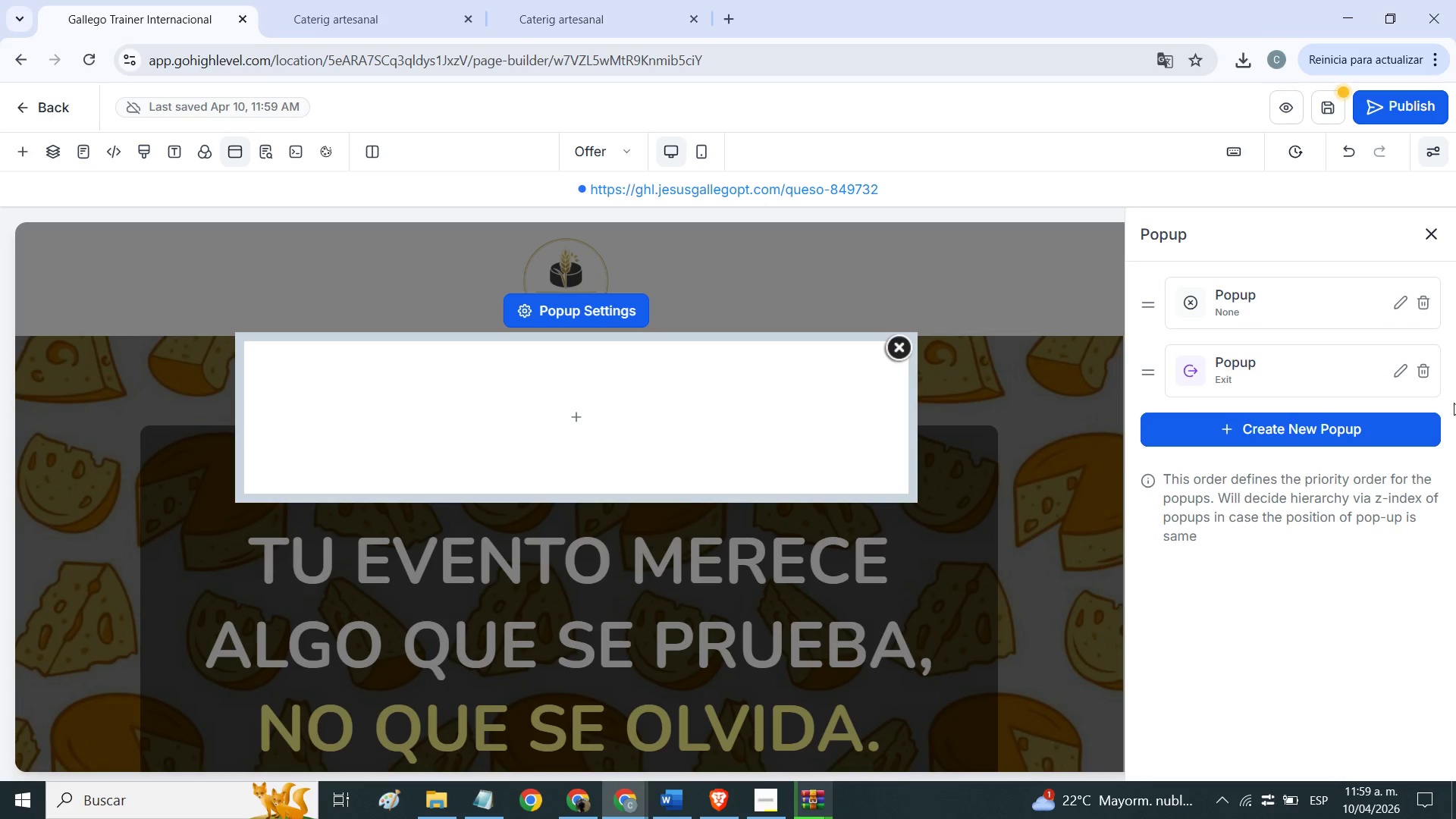 
left_click([1425, 372])
 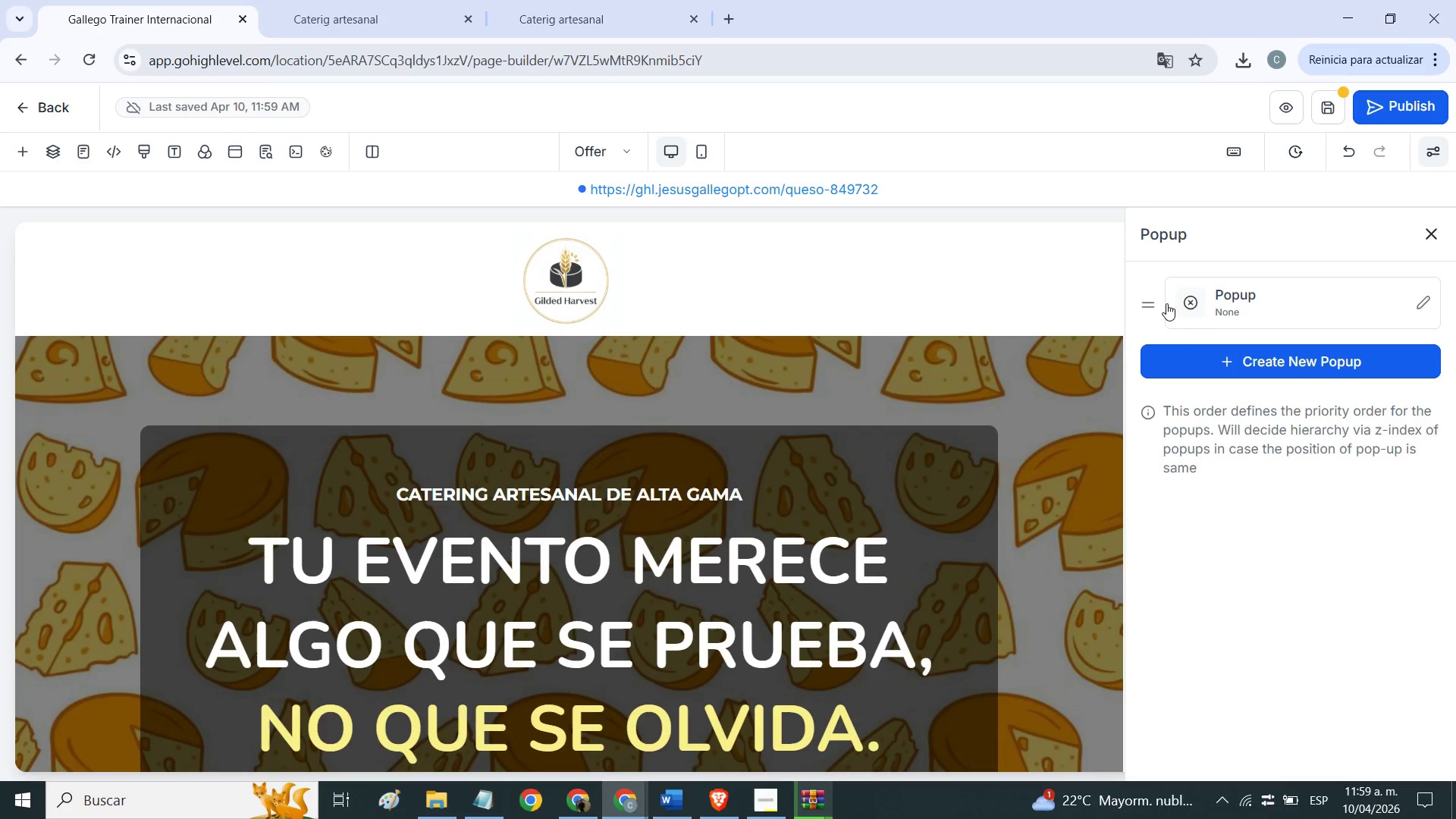 
left_click([1204, 356])
 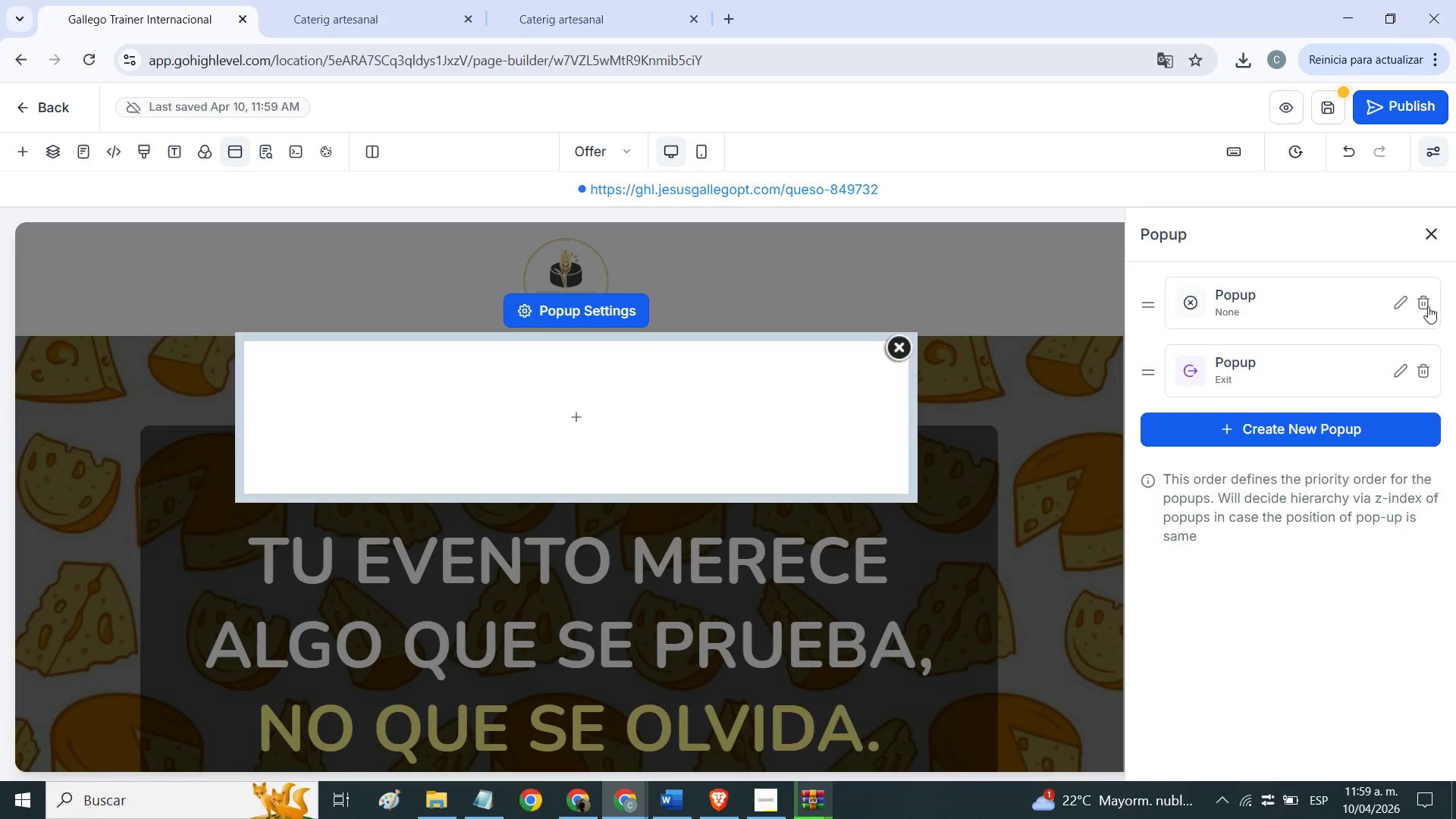 
left_click([1428, 306])
 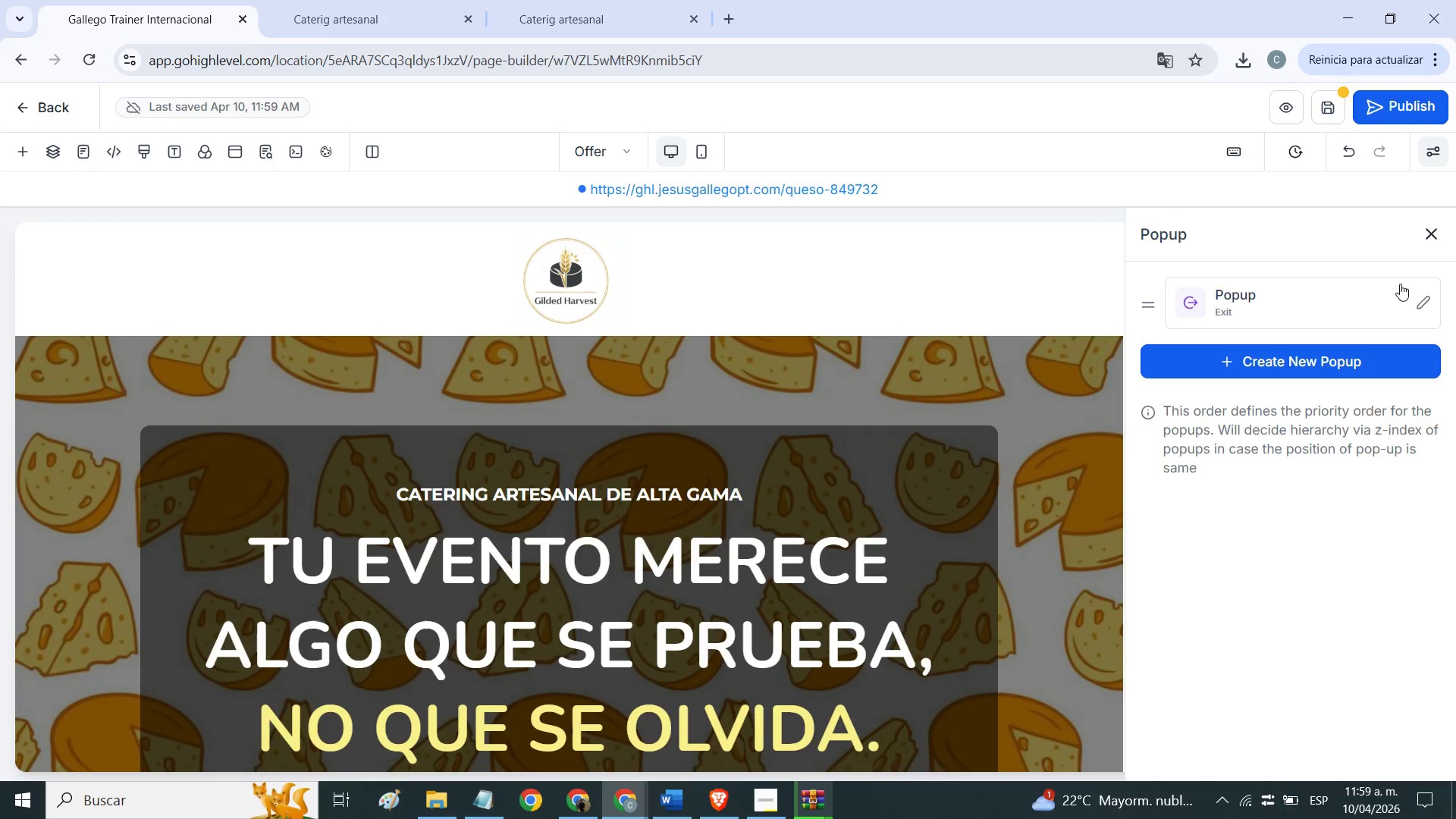 
left_click([1435, 242])
 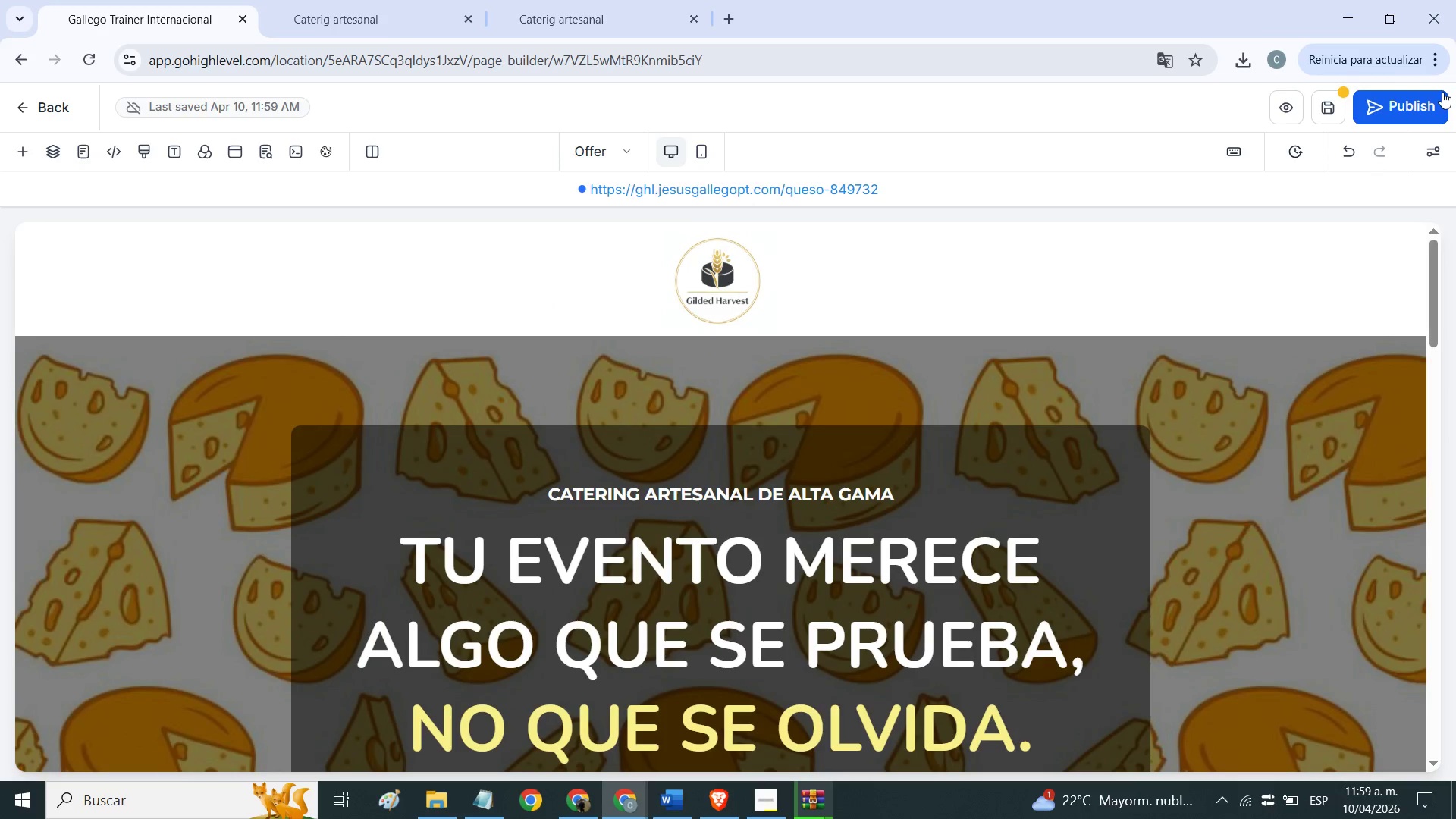 
left_click([1429, 98])
 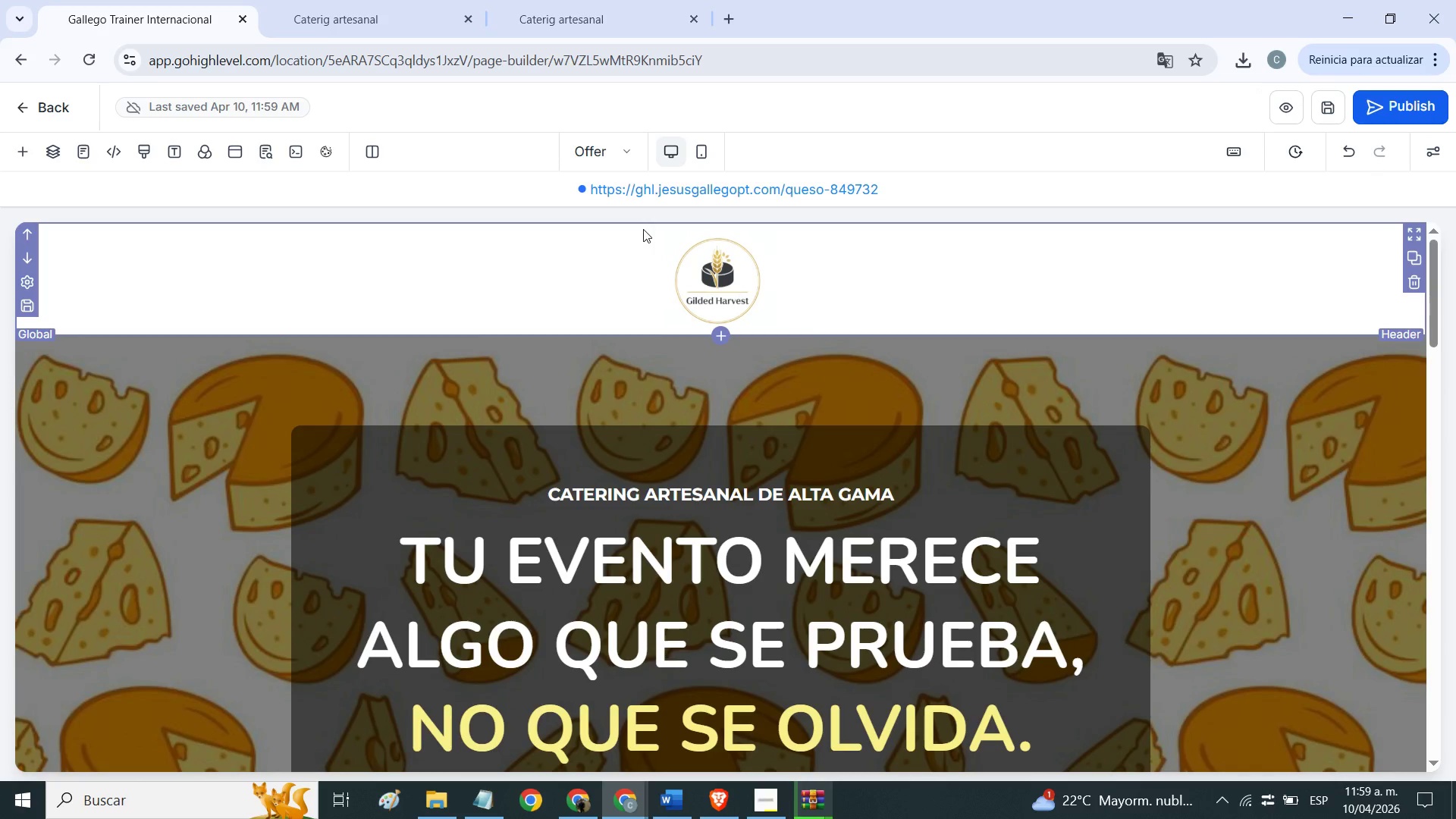 
wait(12.0)
 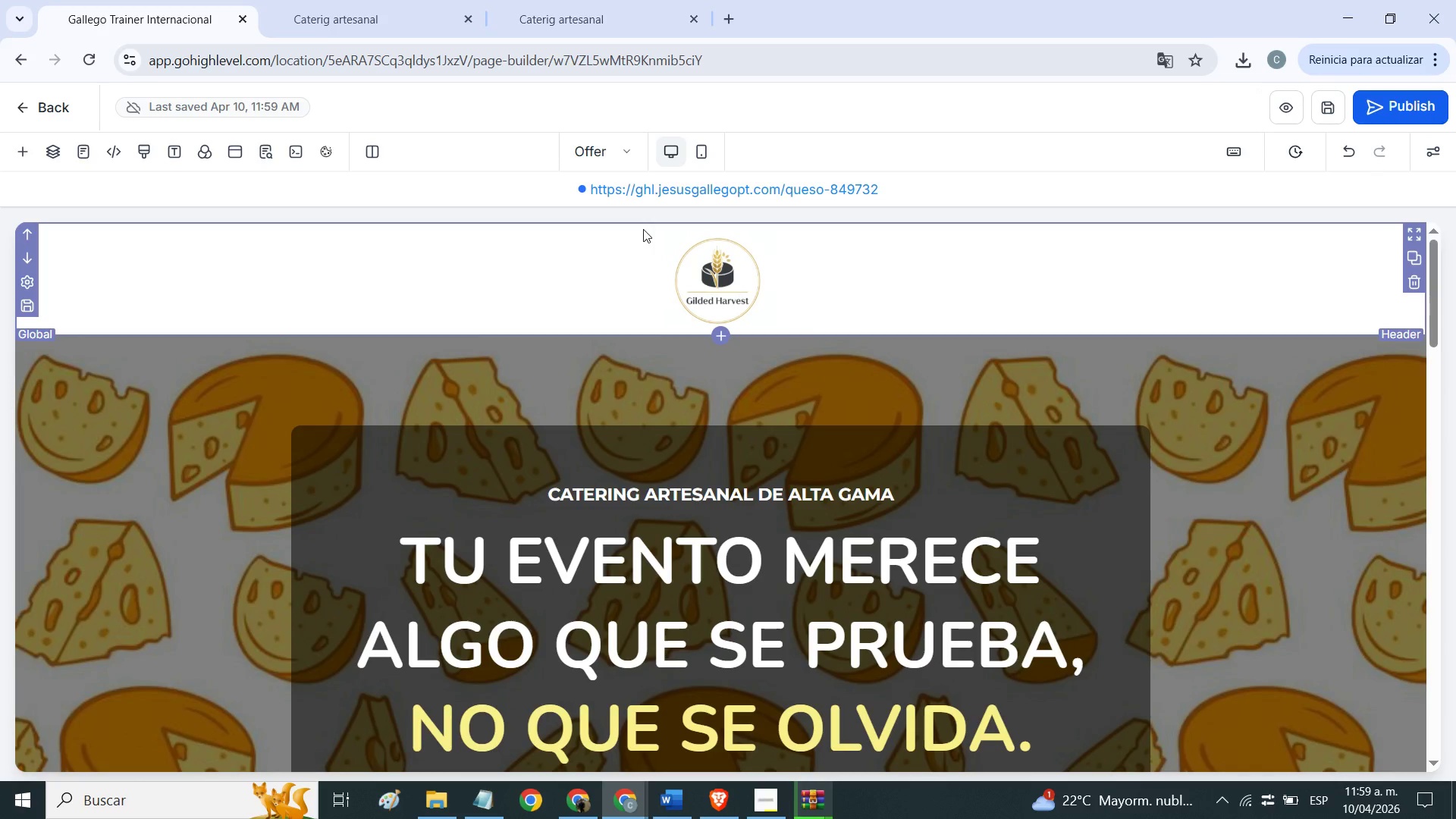 
left_click([701, 17])
 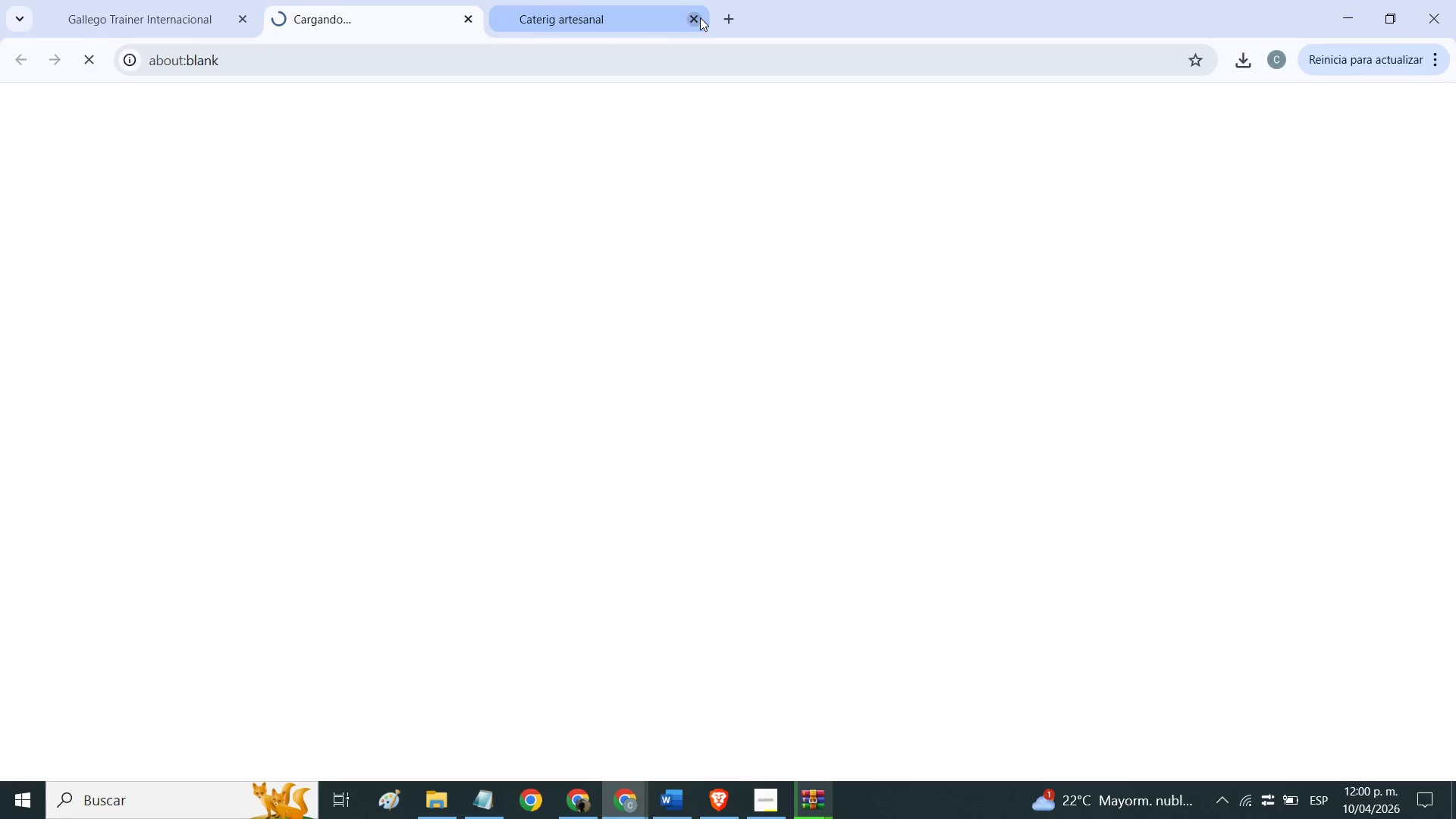 
left_click([700, 17])
 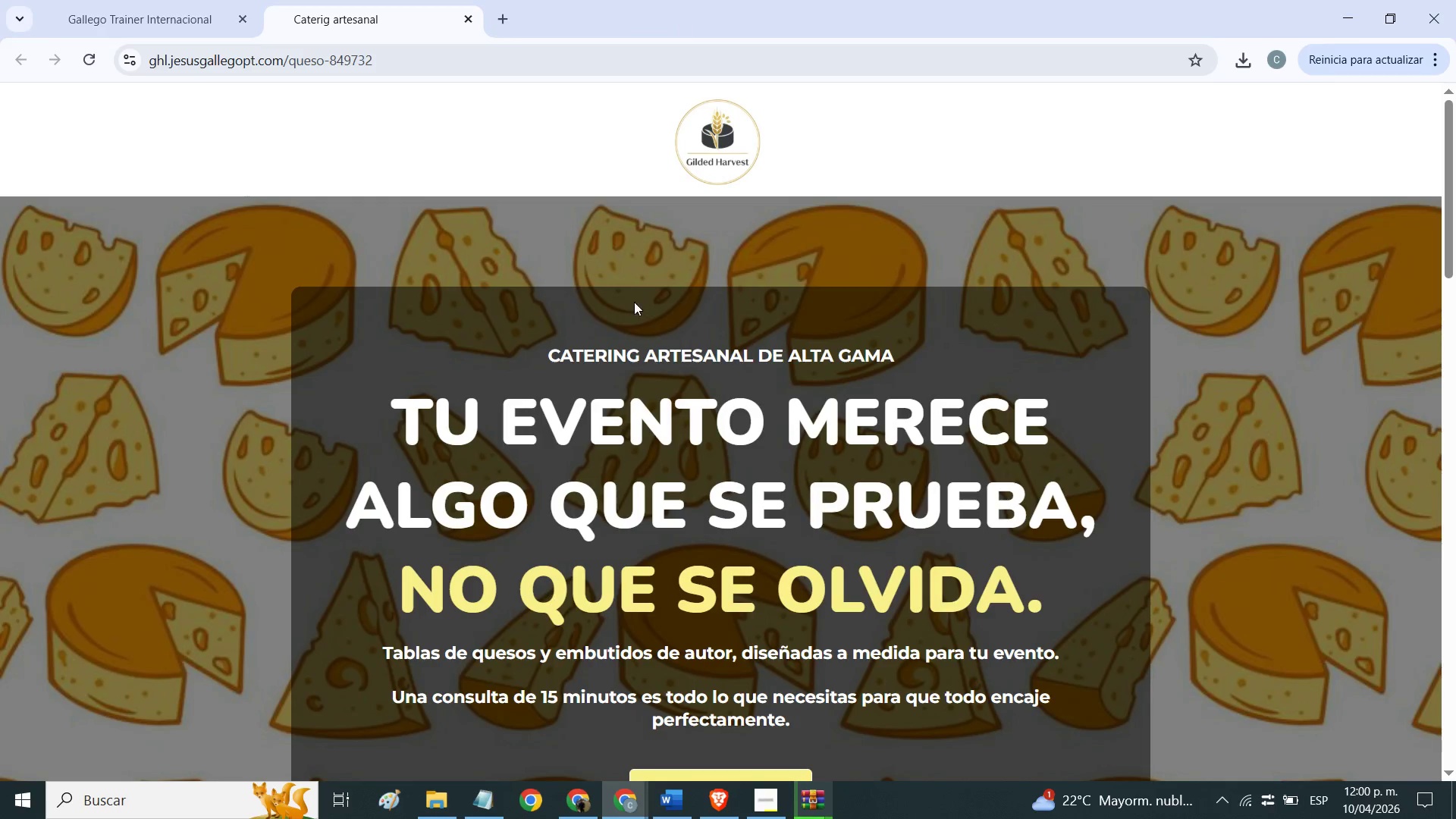 
left_click([623, 291])
 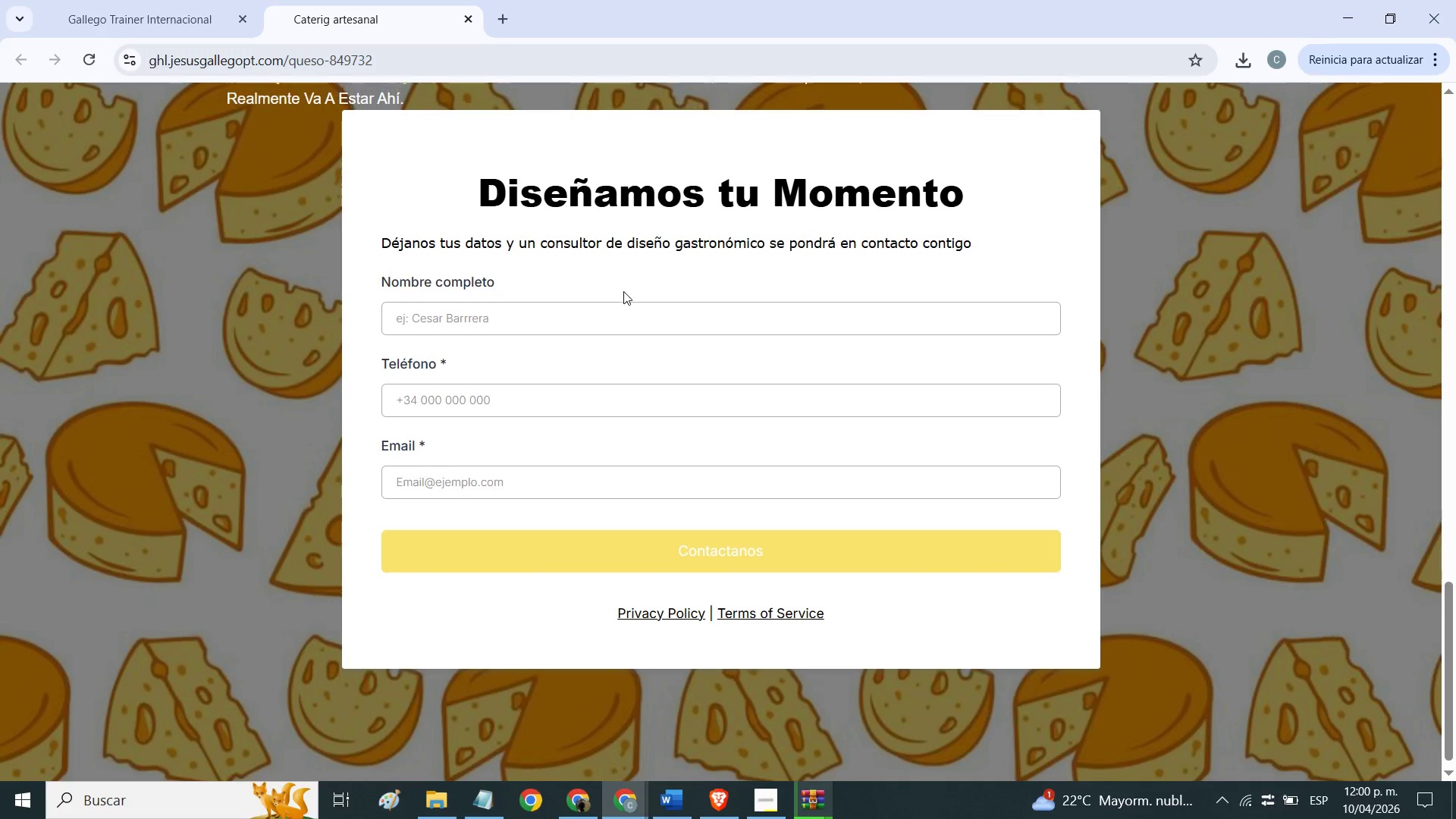 
scroll: coordinate [623, 309], scroll_direction: down, amount: 22.0
 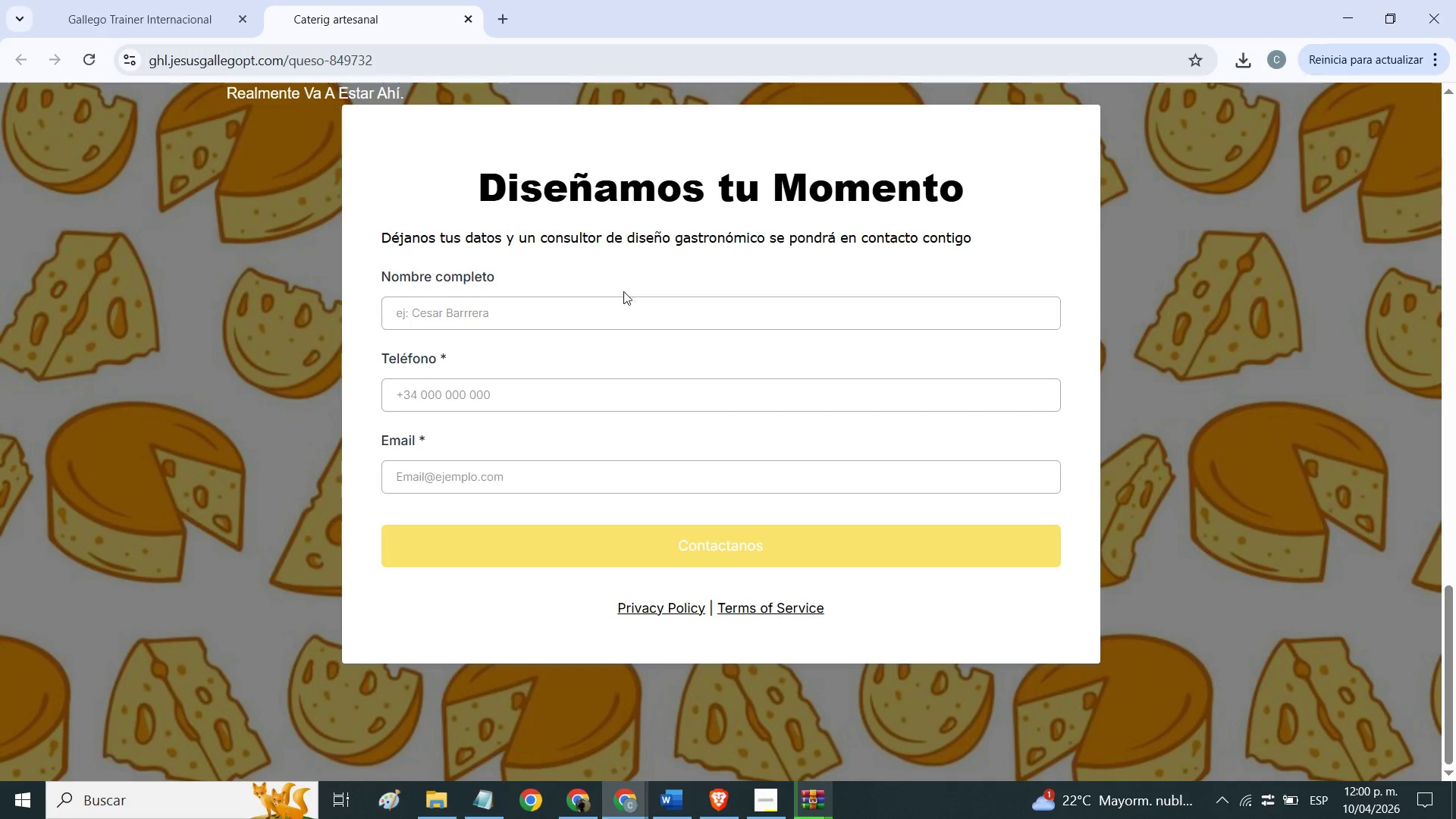 
scroll: coordinate [607, 273], scroll_direction: up, amount: 26.0
 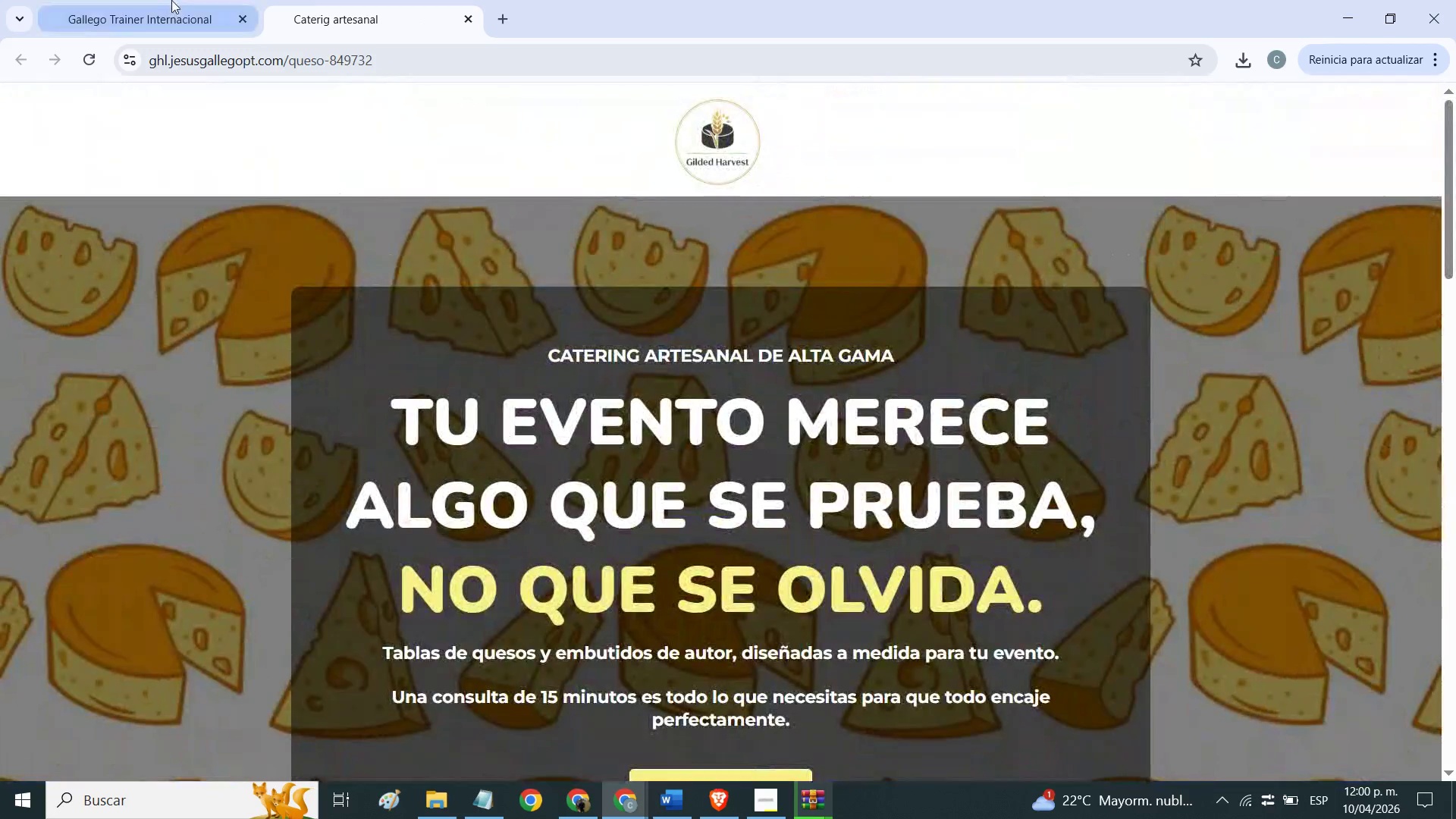 
left_click_drag(start_coordinate=[169, 0], to_coordinate=[174, 0])
 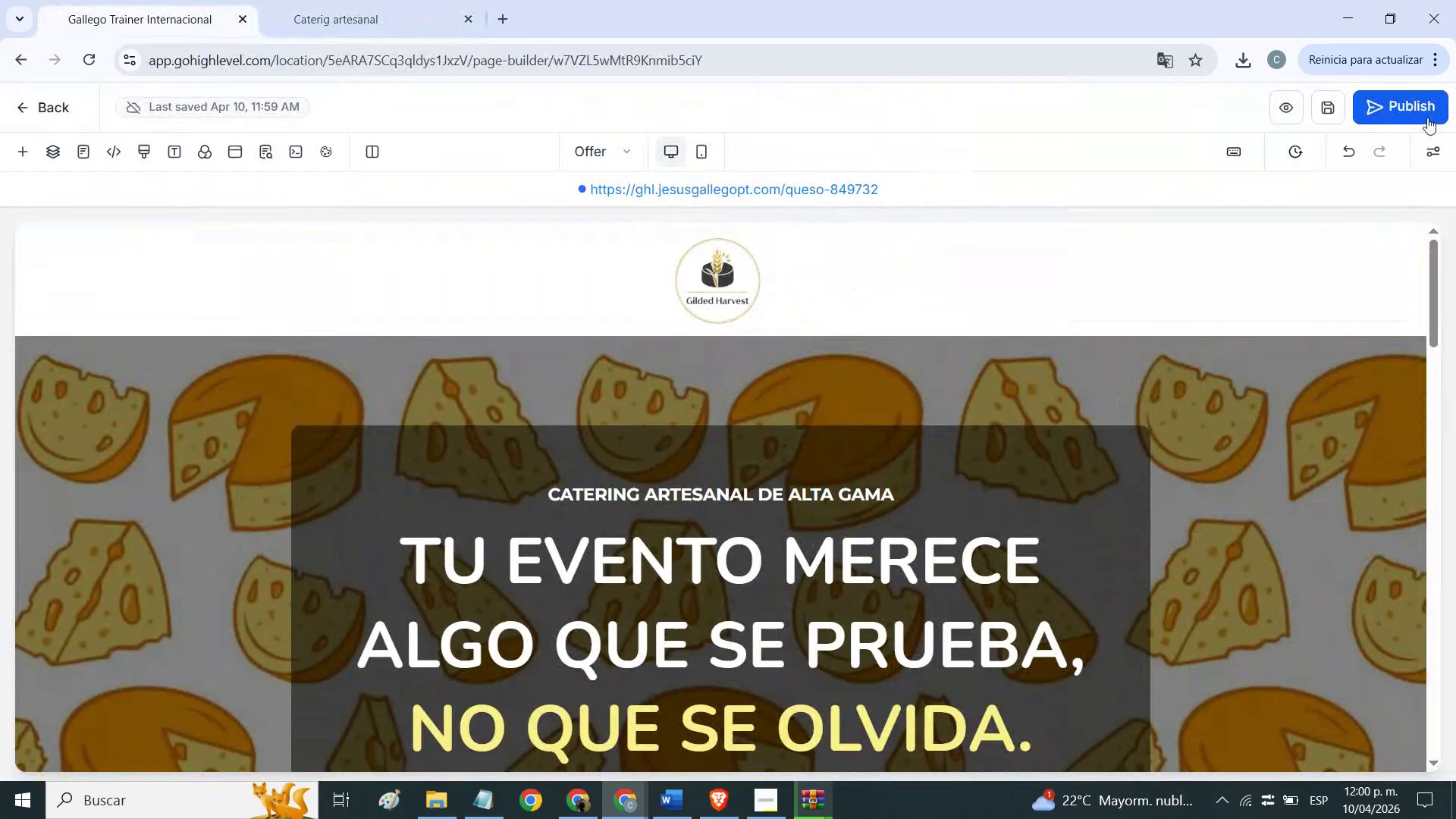 
left_click([1425, 115])
 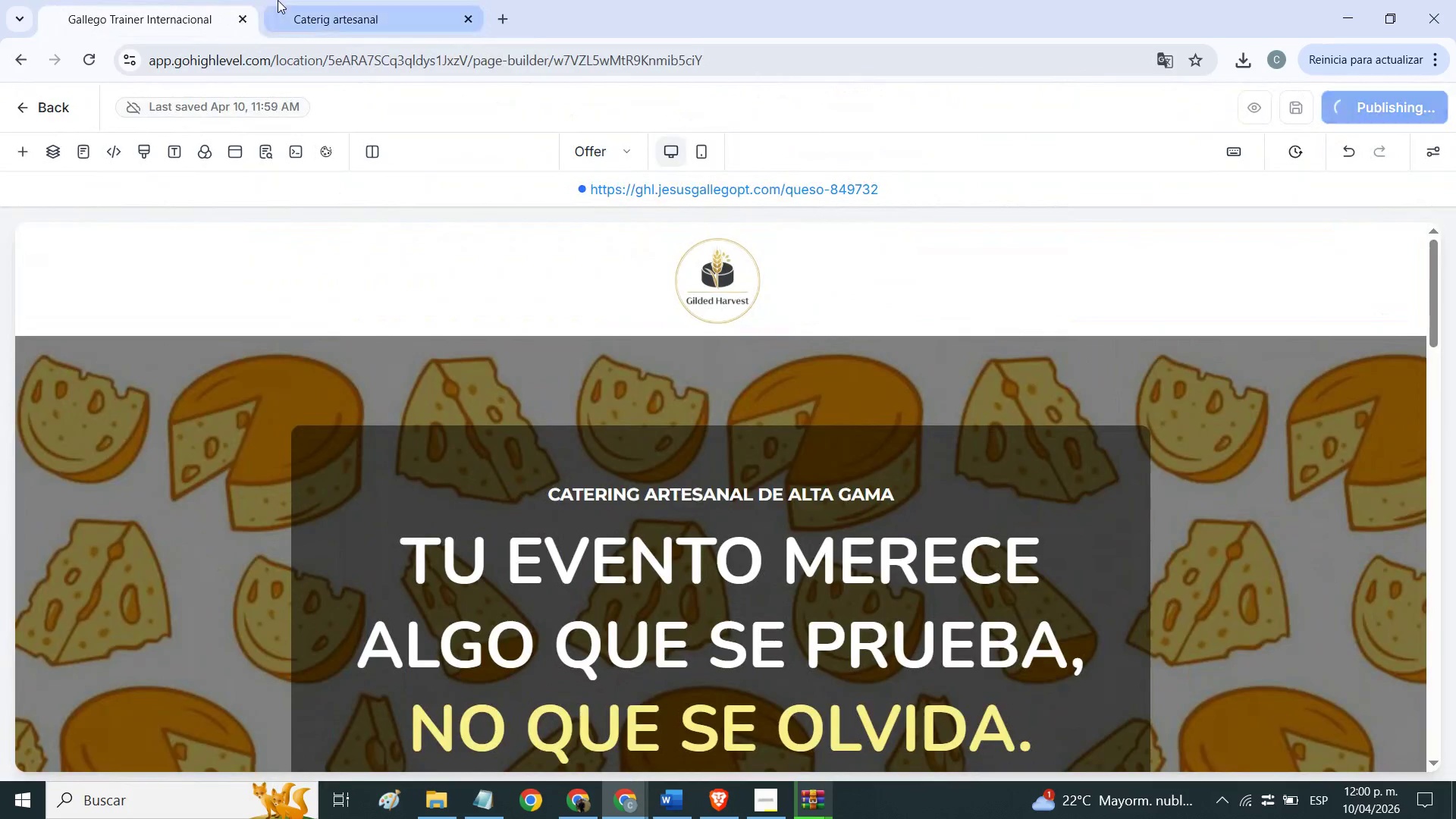 
left_click_drag(start_coordinate=[278, 0], to_coordinate=[283, 0])
 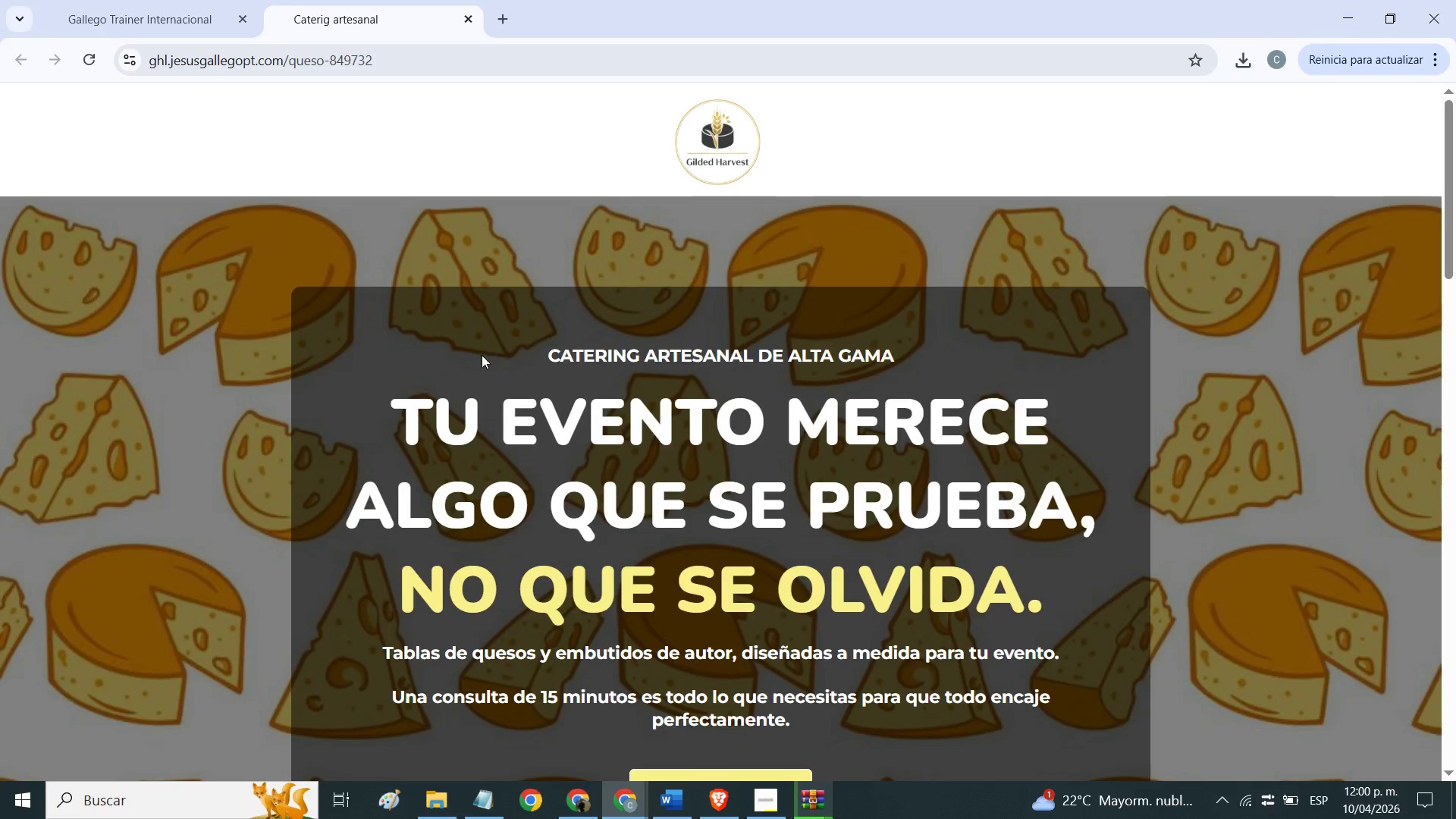 
scroll: coordinate [500, 380], scroll_direction: down, amount: 24.0
 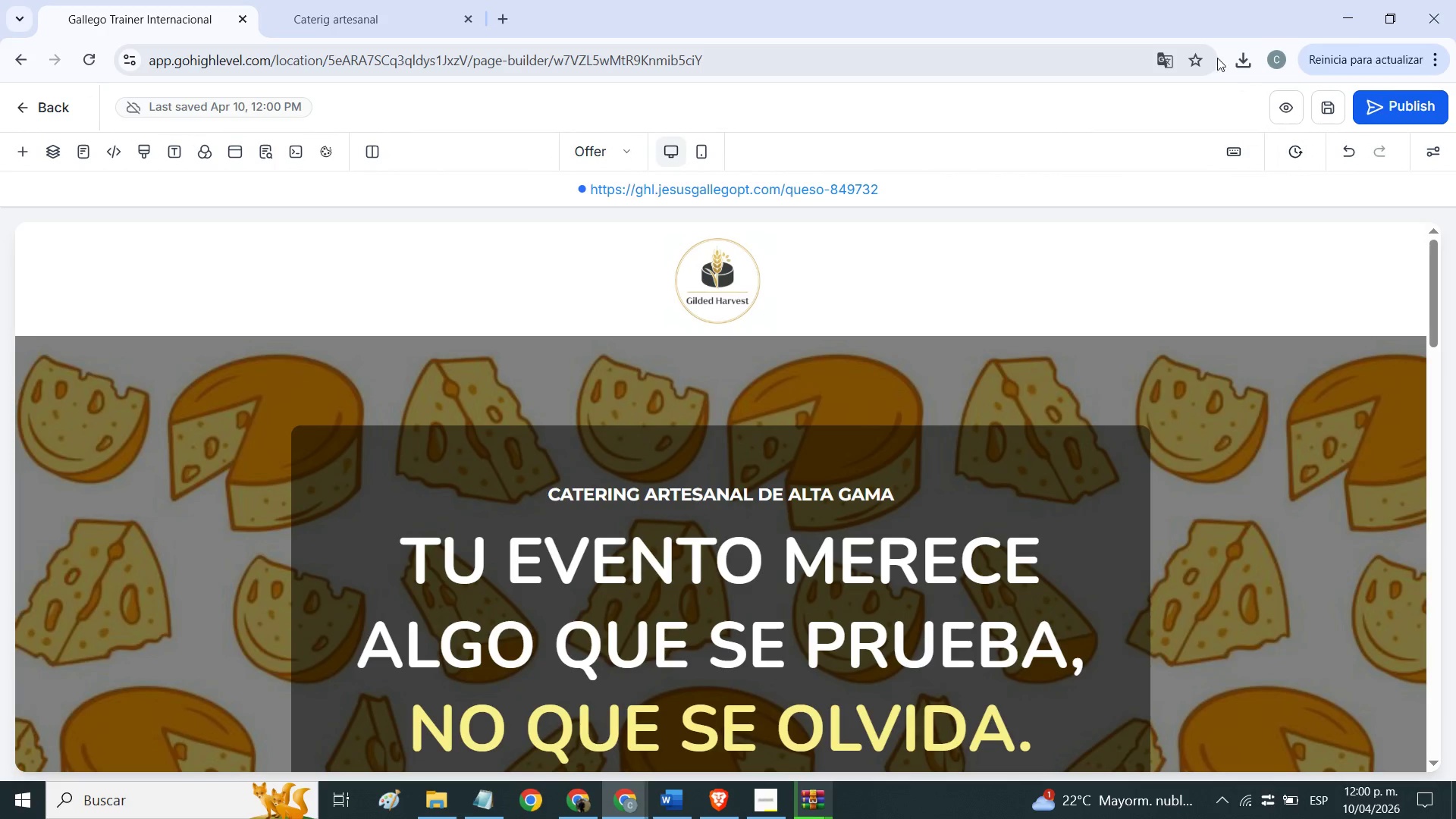 
wait(5.19)
 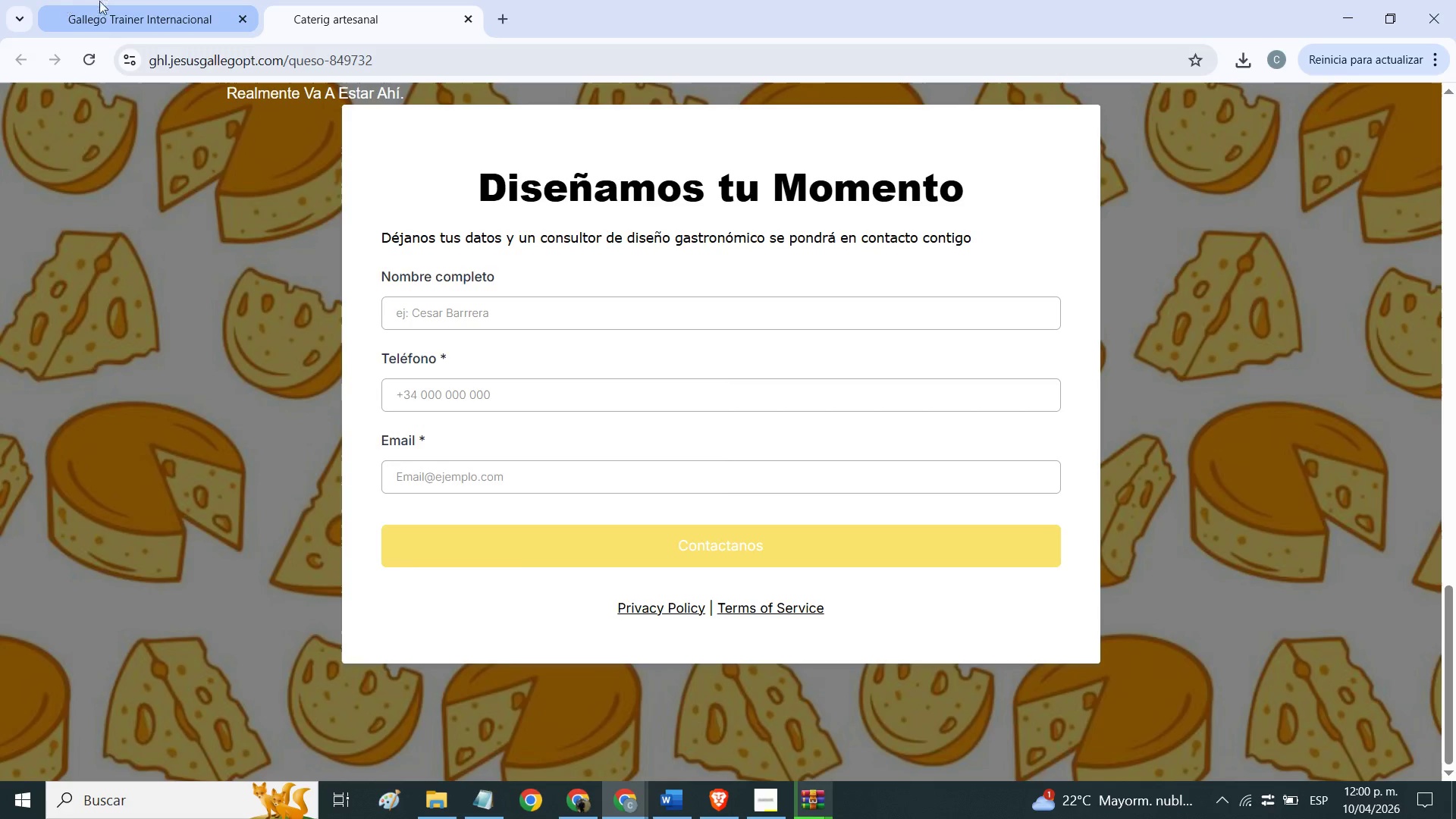 
left_click([56, 106])
 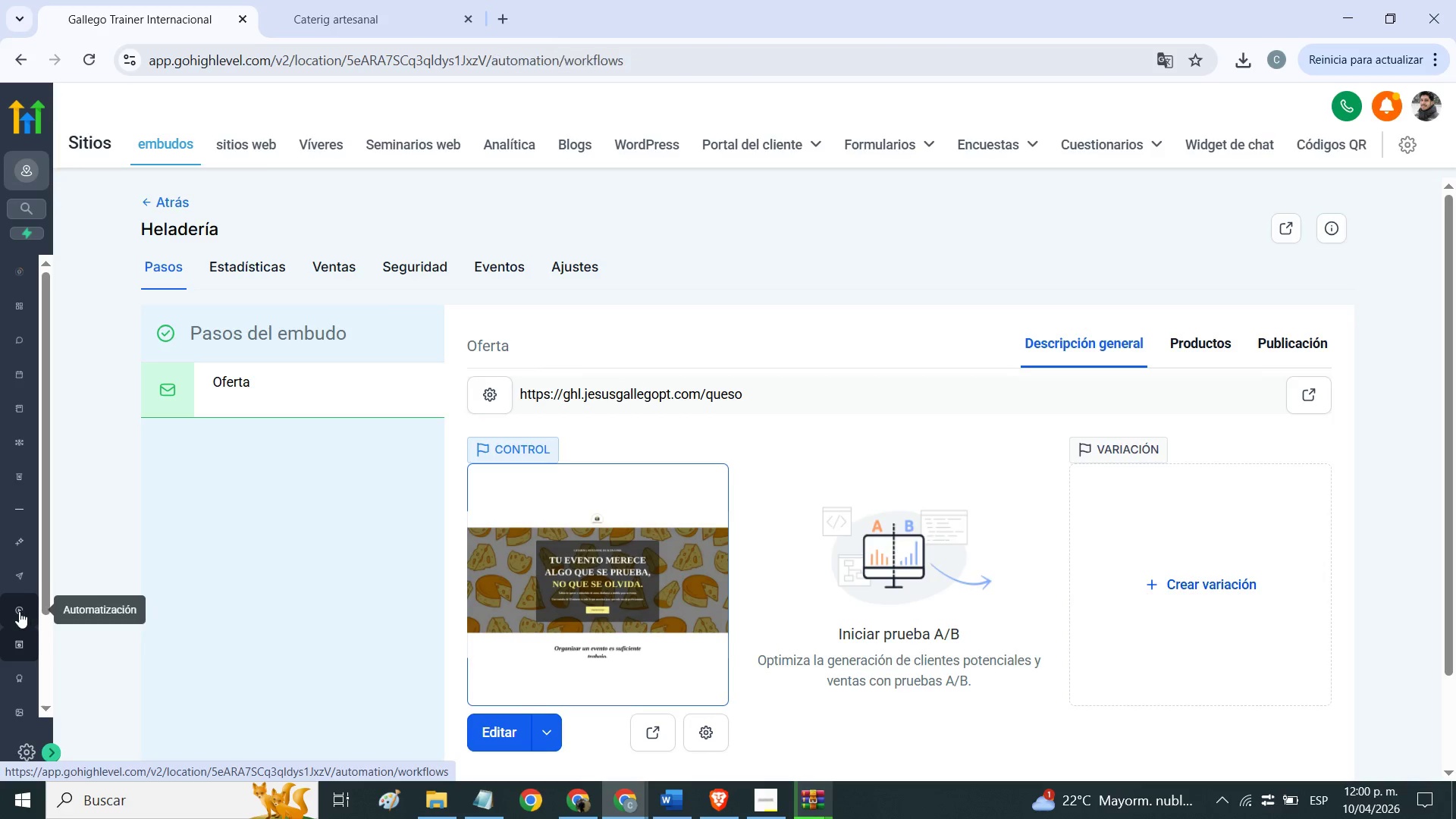 
wait(12.22)
 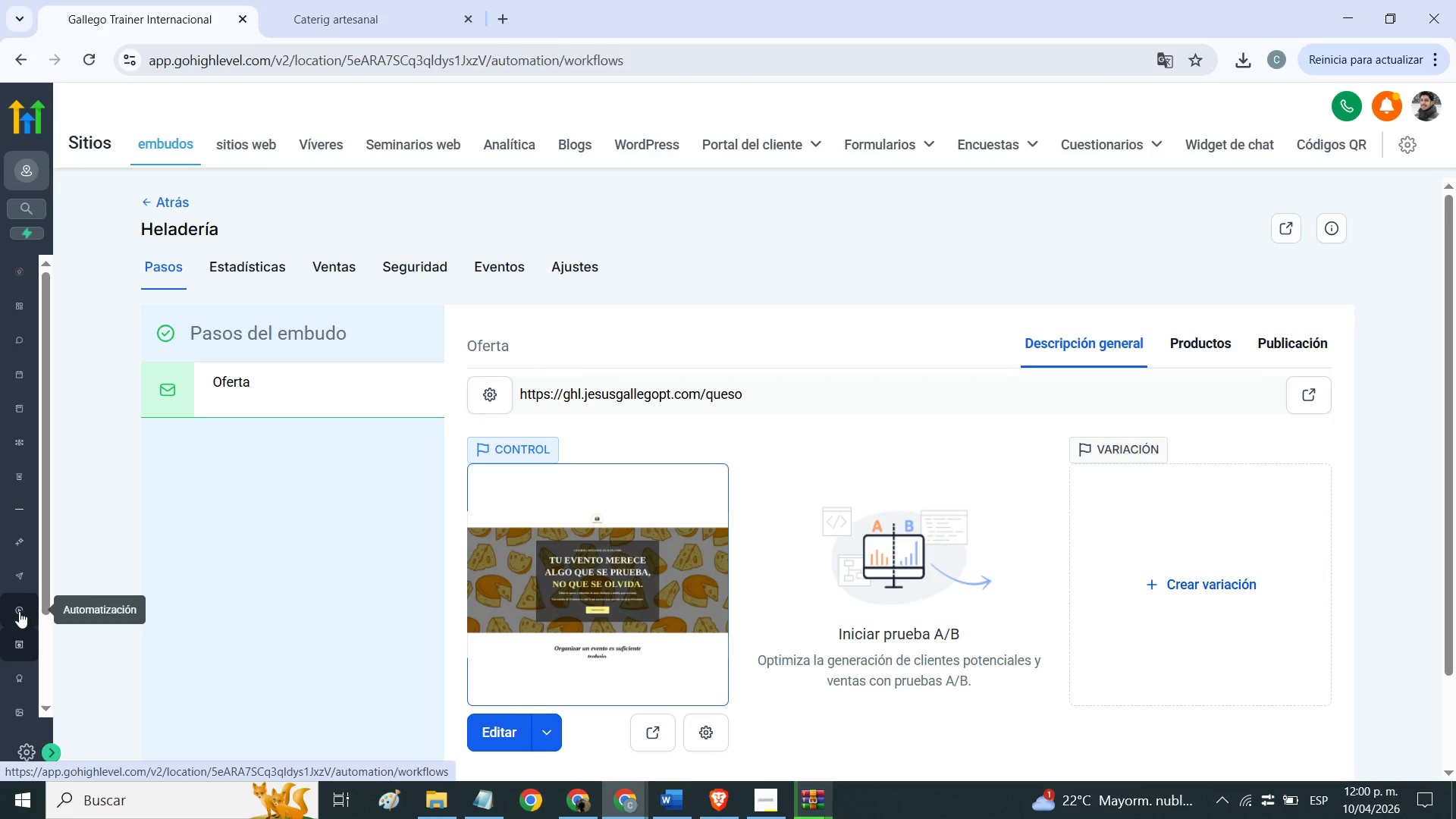 
left_click([470, 321])
 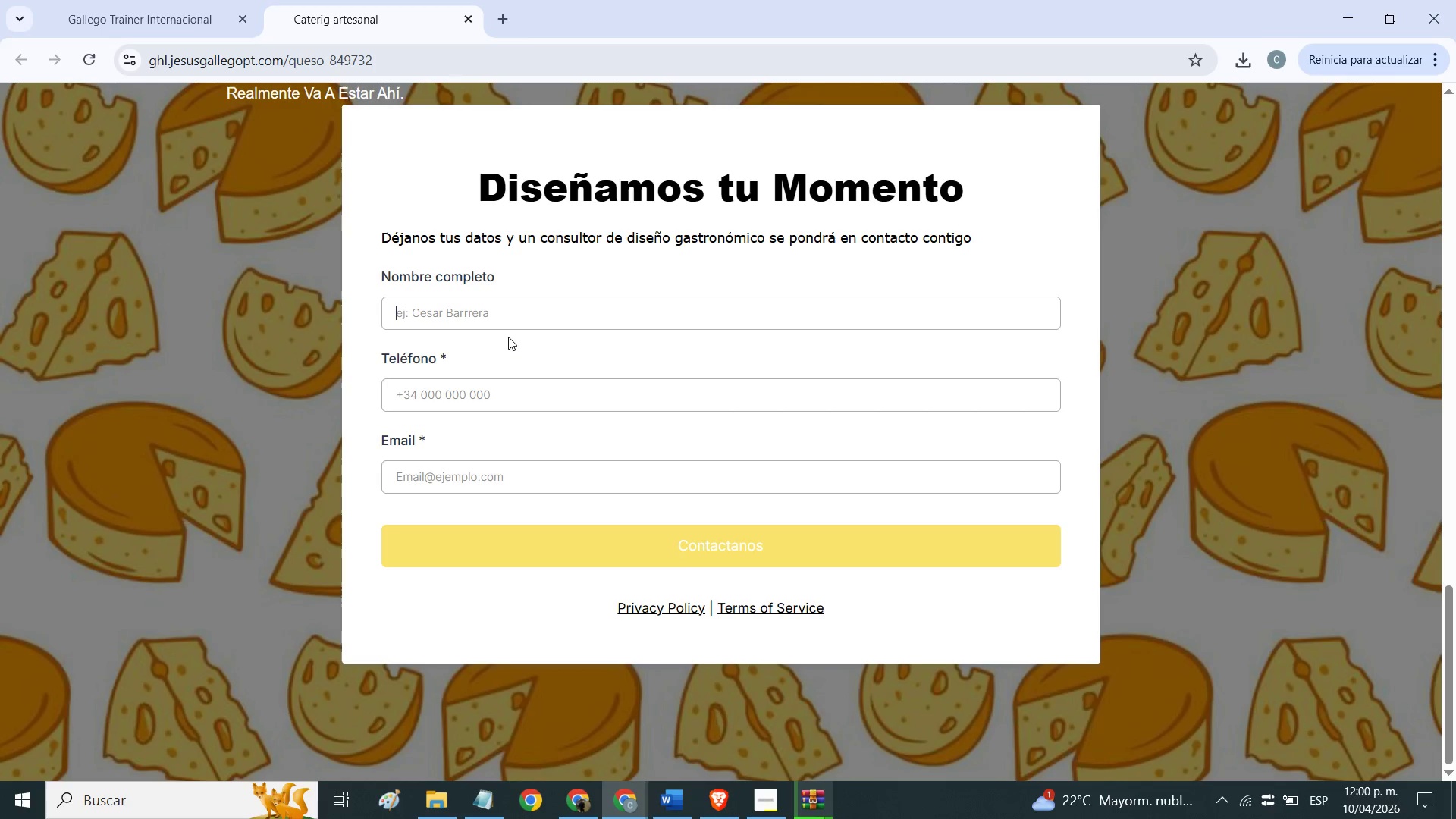 
type(Cesar)
 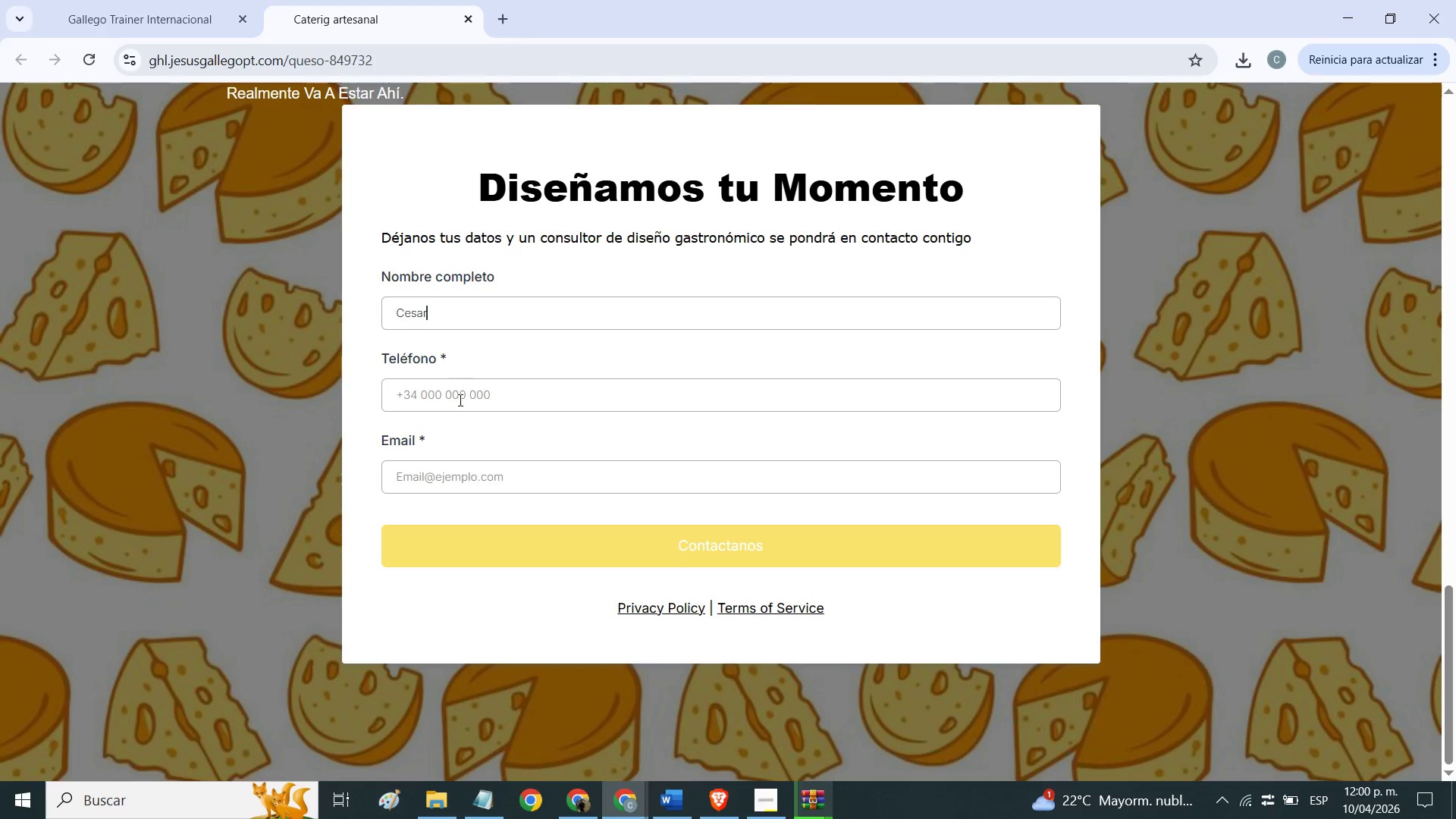 
left_click([459, 400])
 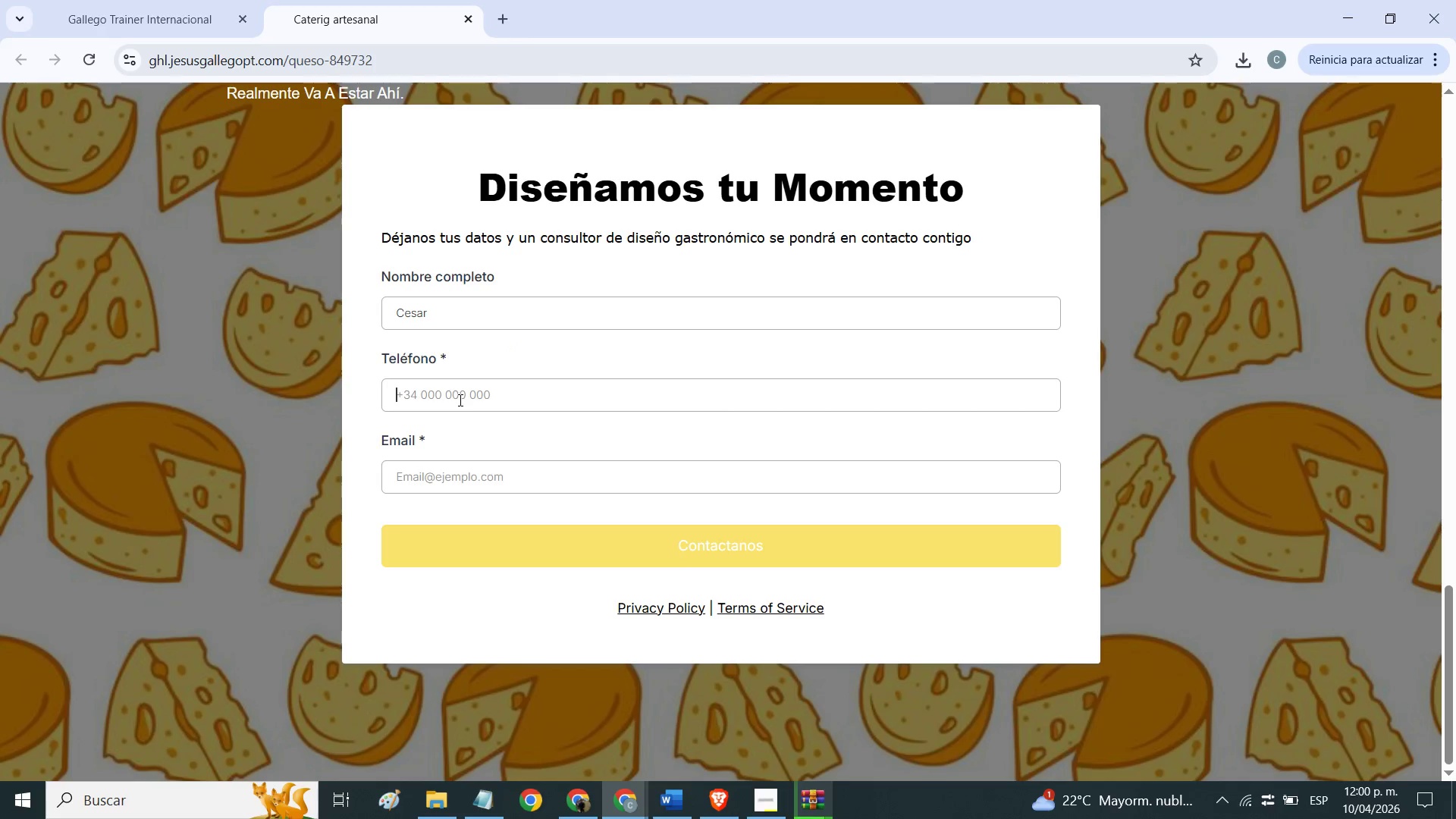 
type(3128839255)
 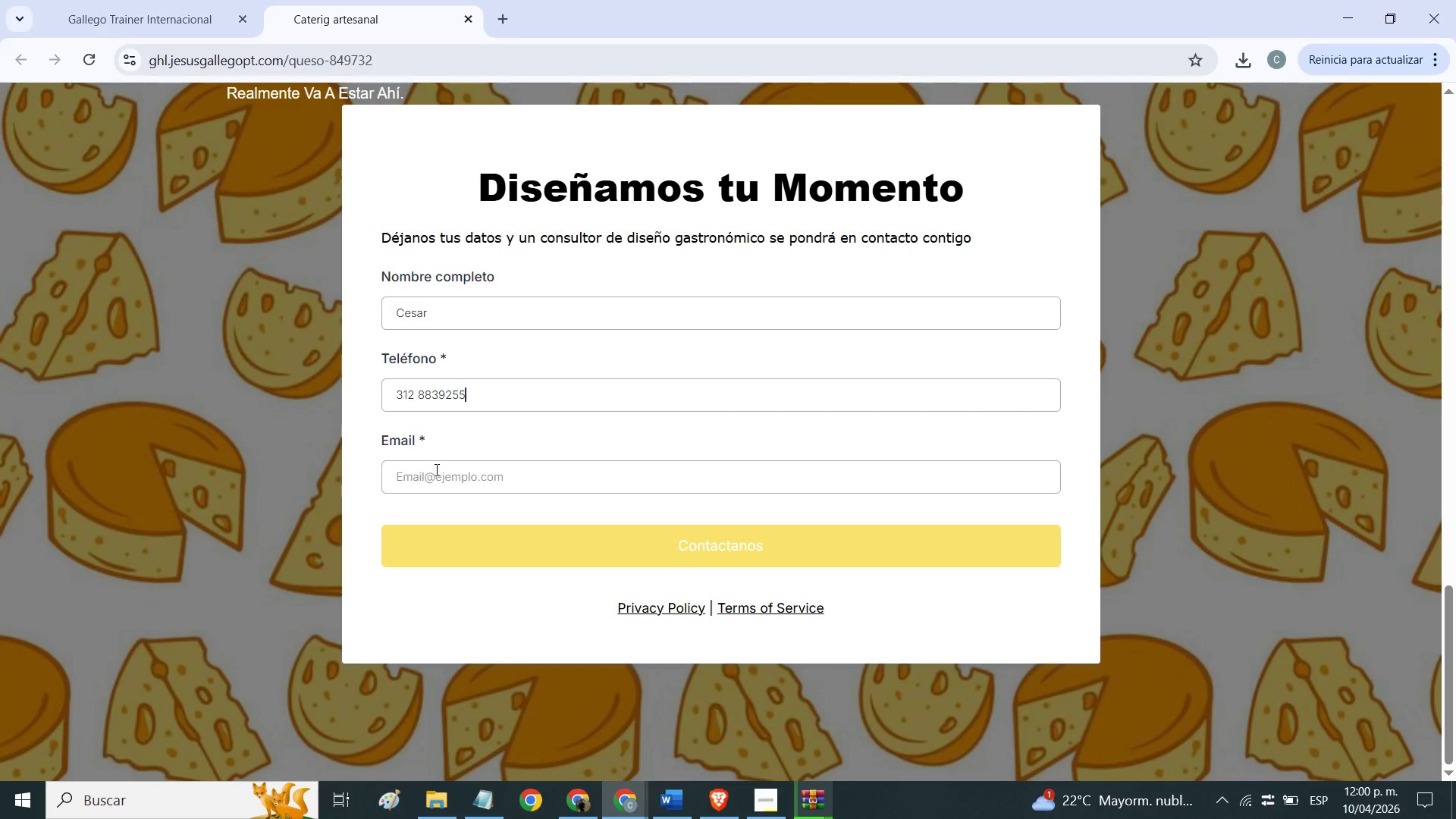 
left_click([435, 469])
 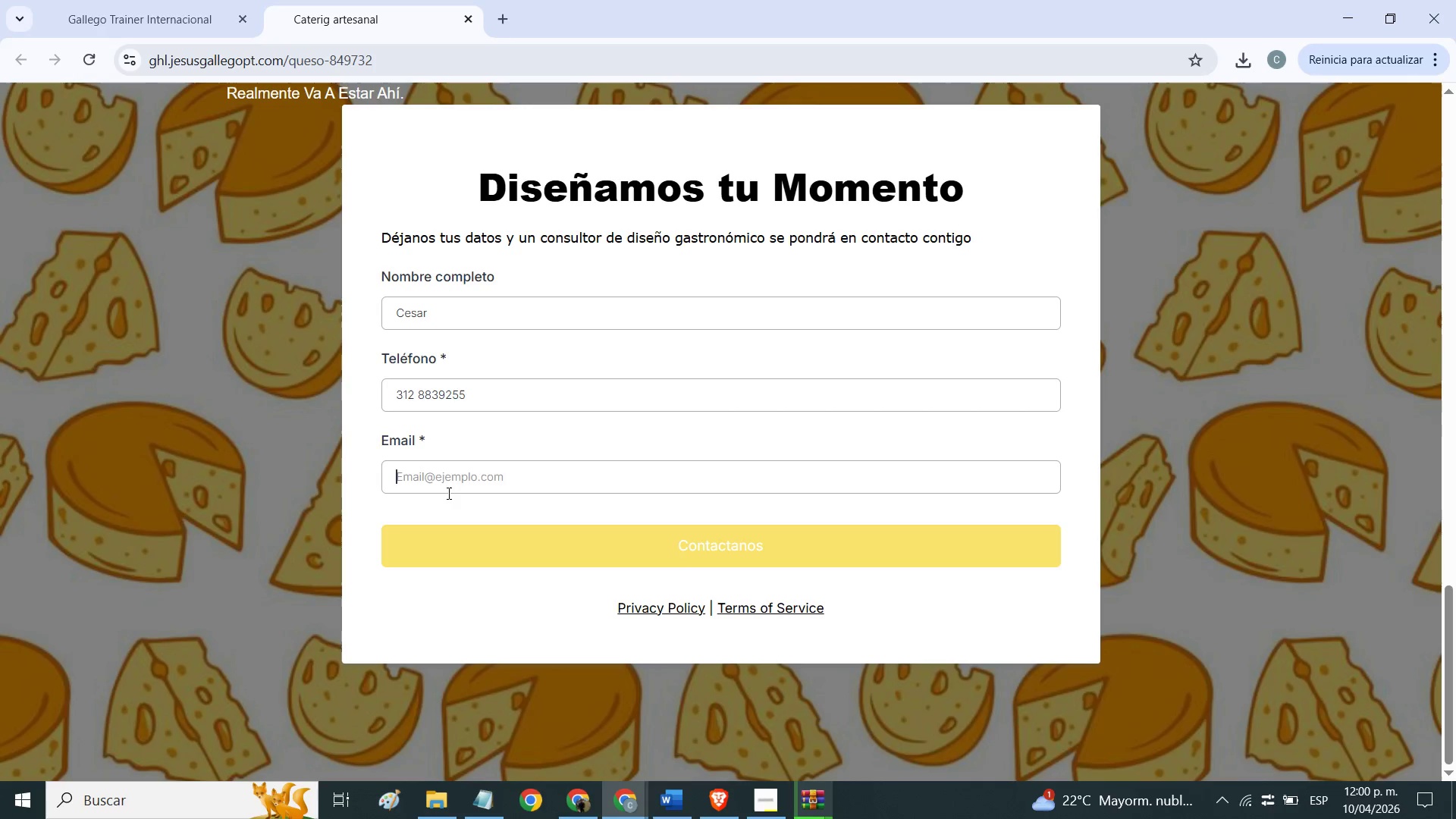 
type(barreraestevan66)
 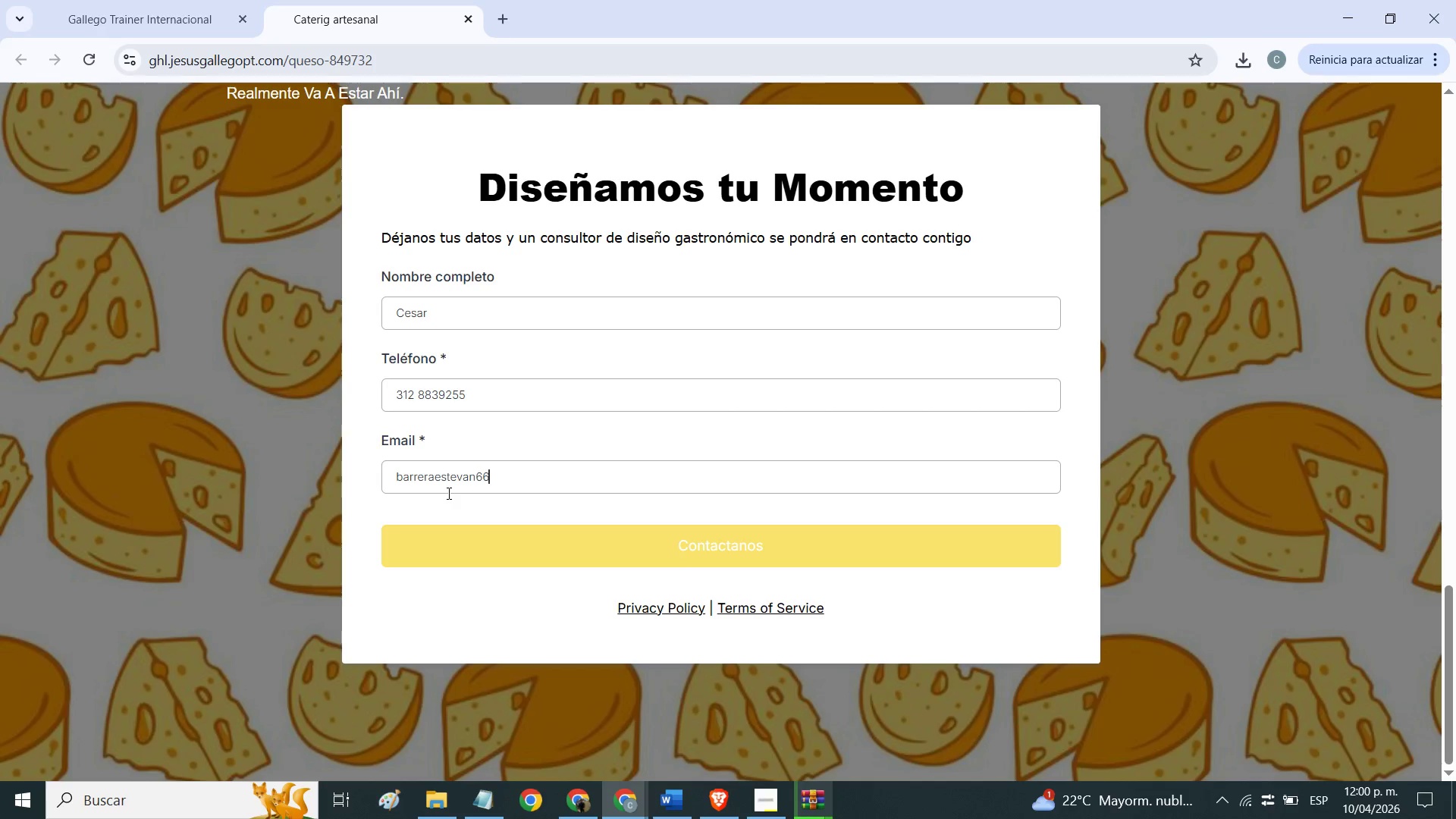 
key(Alt+Control+Q)
 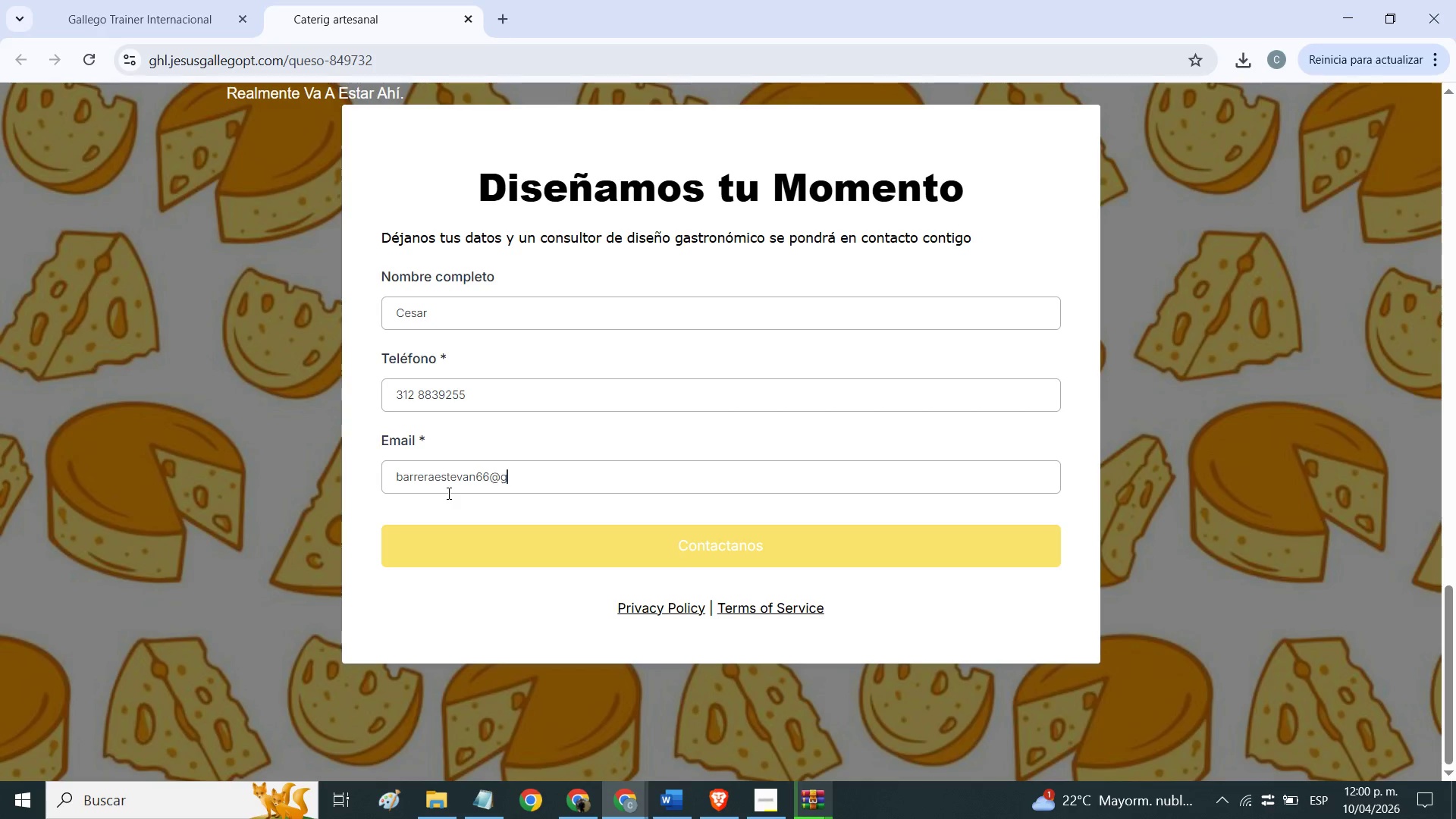 
type(gmai9l.co)
key(Backspace)
key(Backspace)
key(Backspace)
key(Backspace)
key(Backspace)
key(Backspace)
type(il.com)
 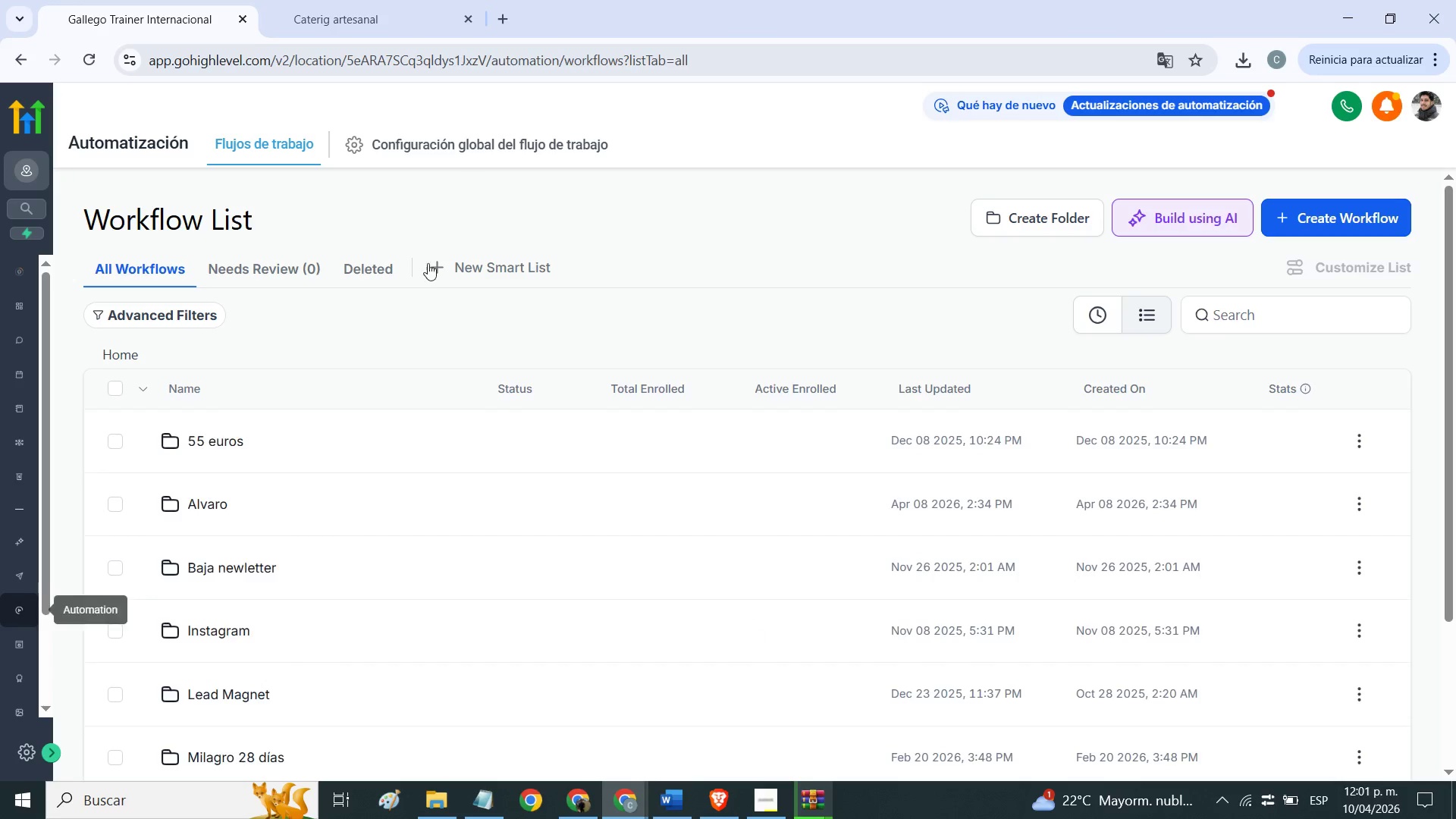 
scroll: coordinate [283, 610], scroll_direction: down, amount: 2.0
 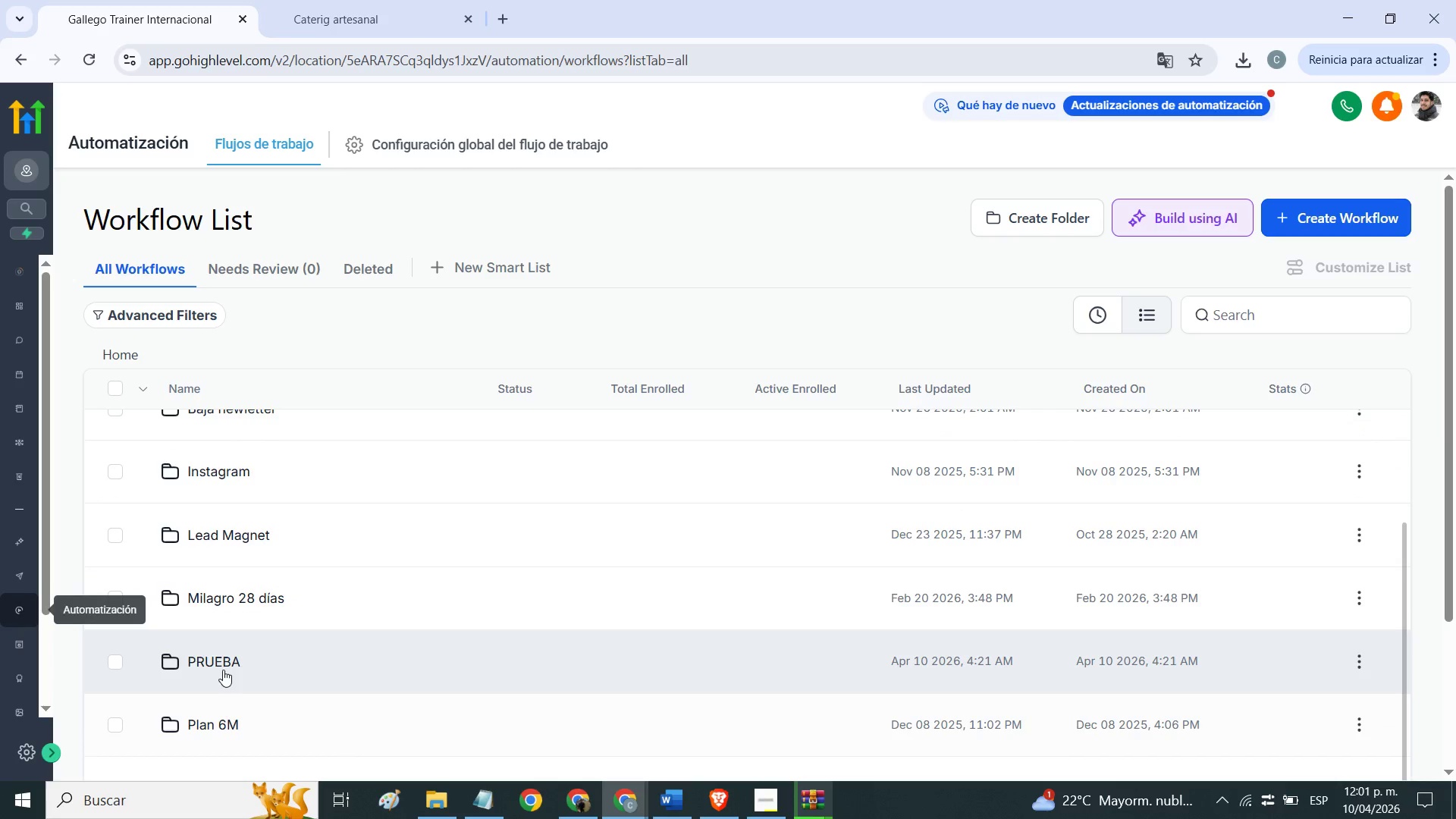 
left_click([223, 670])
 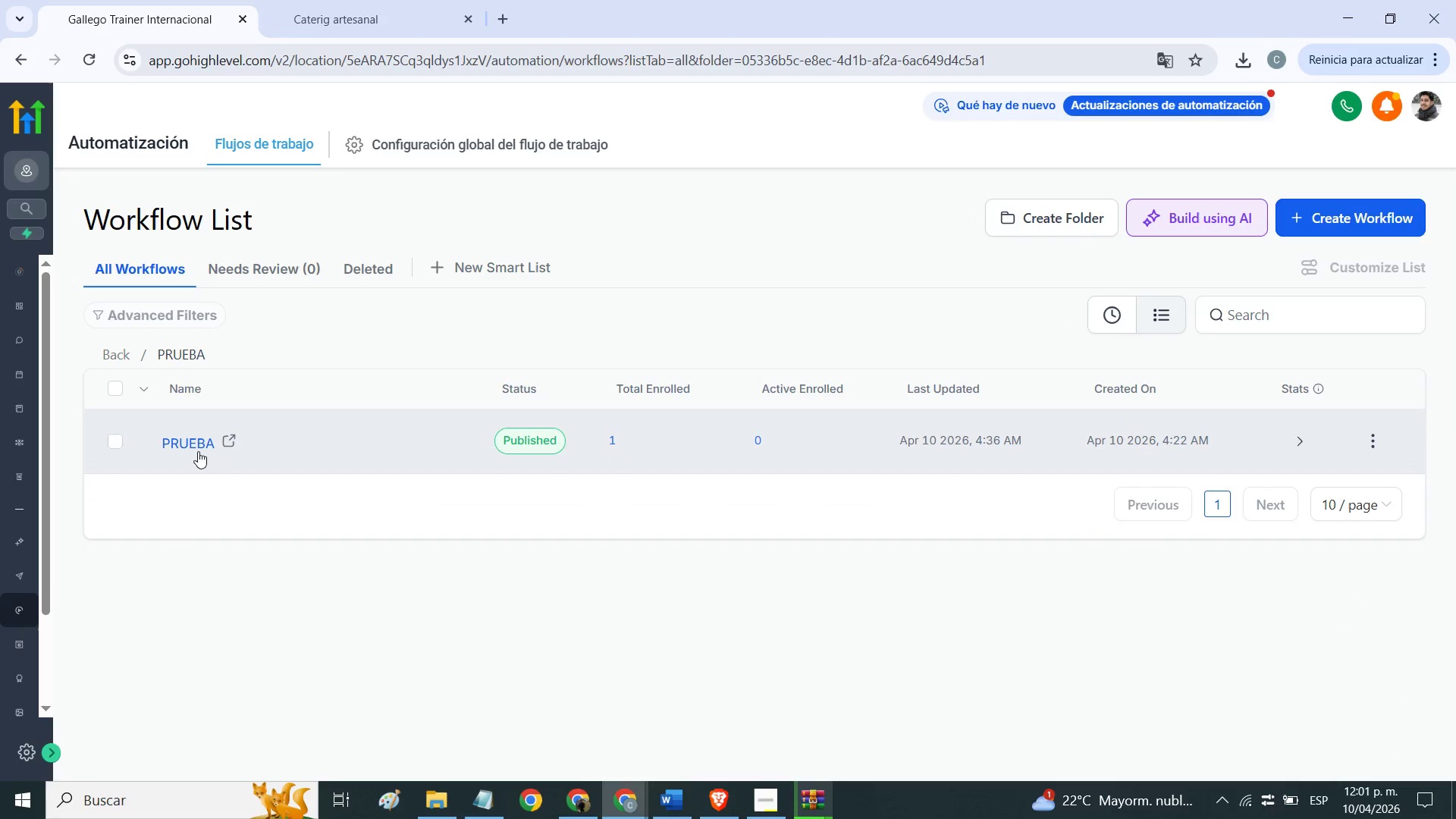 
left_click([189, 451])
 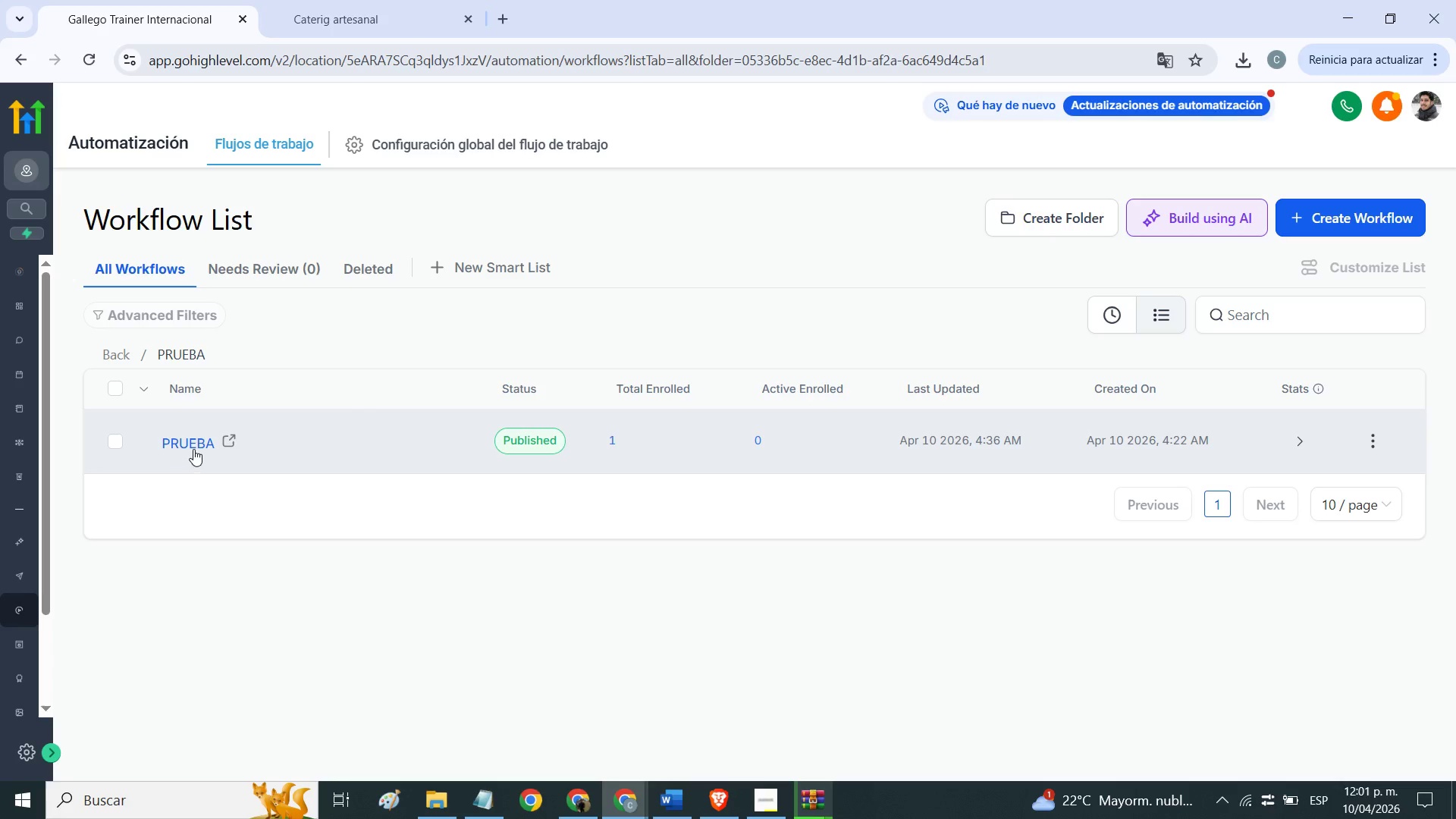 
double_click([195, 449])
 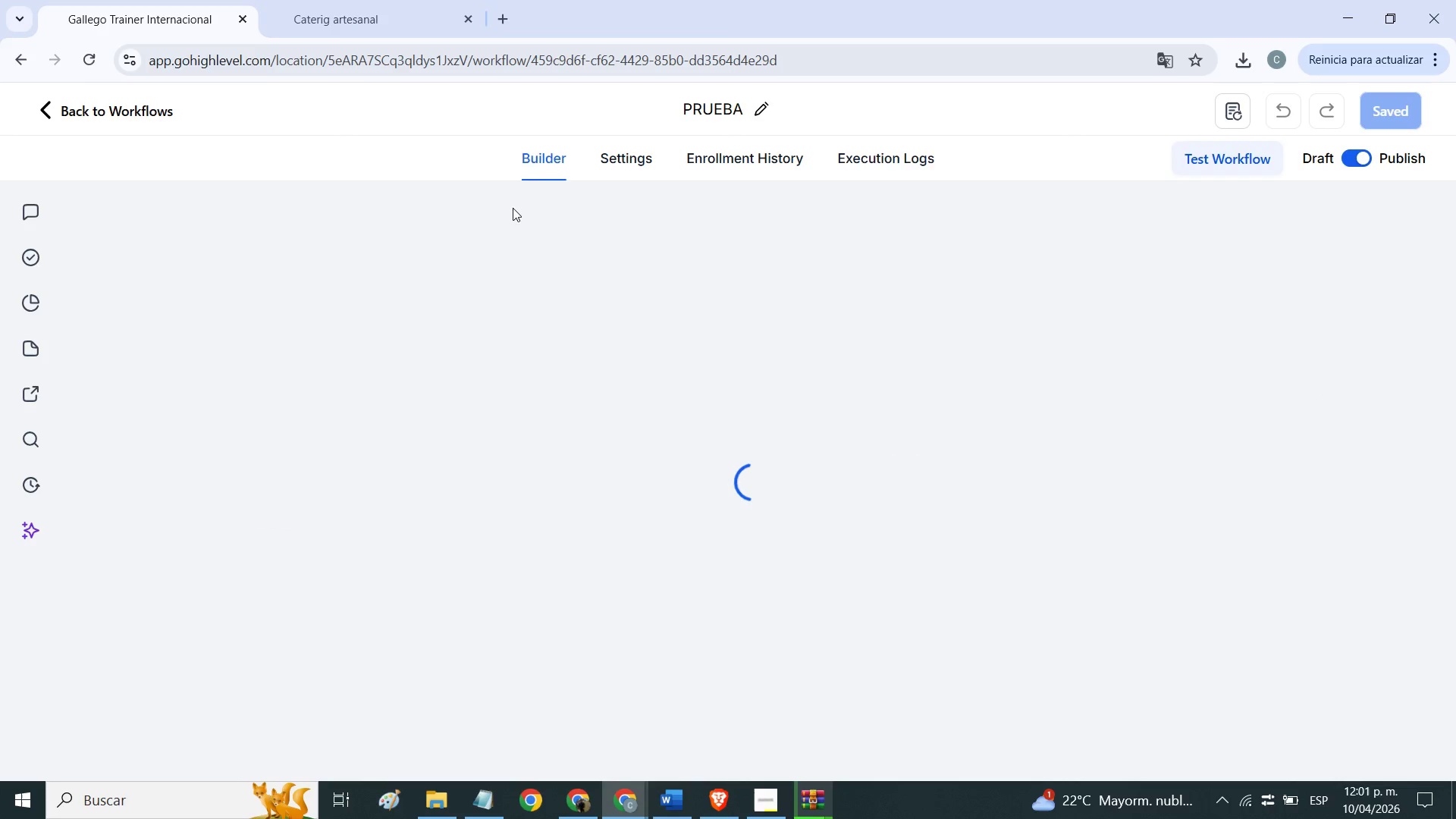 
wait(7.92)
 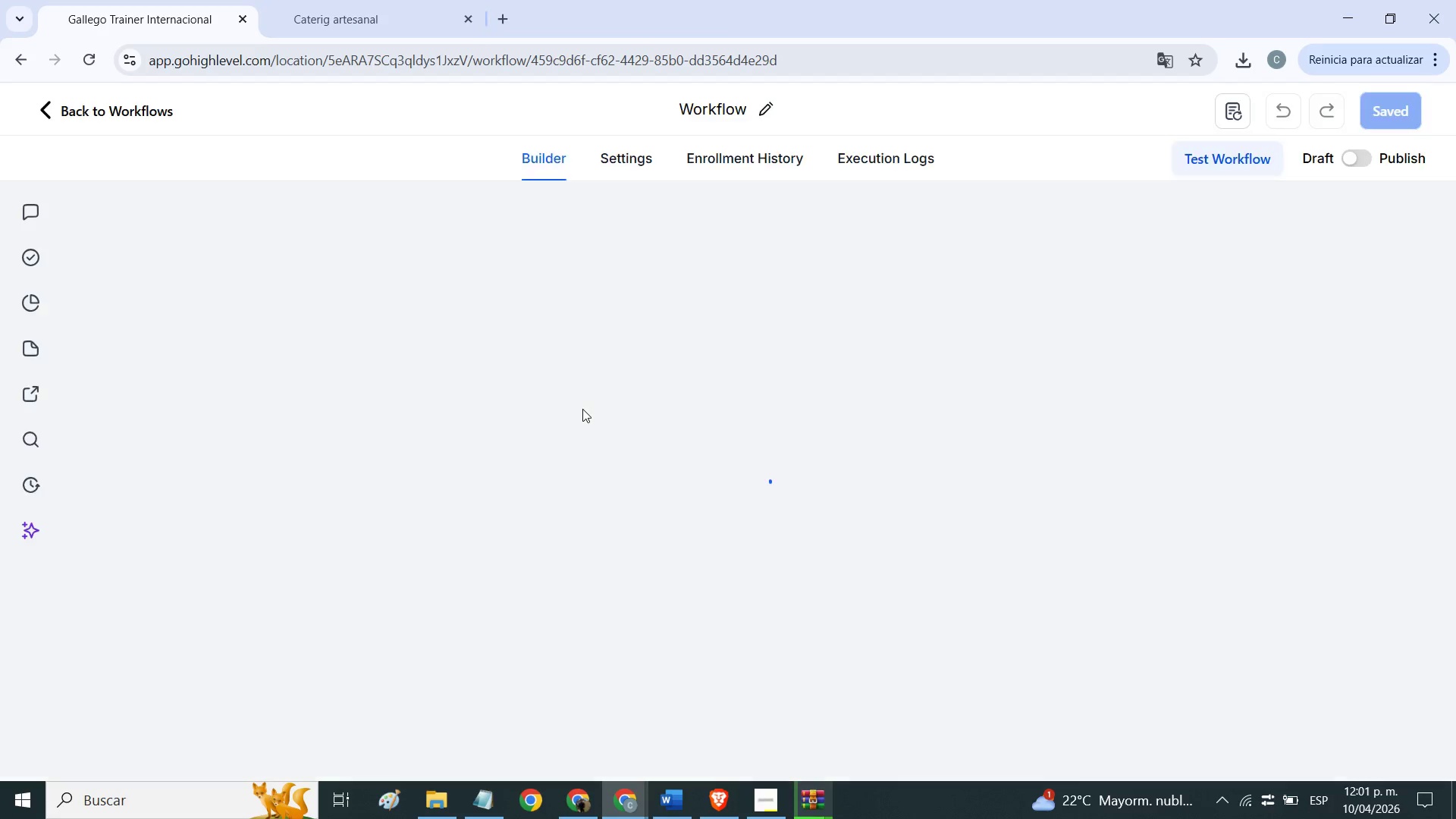 
left_click([431, 0])
 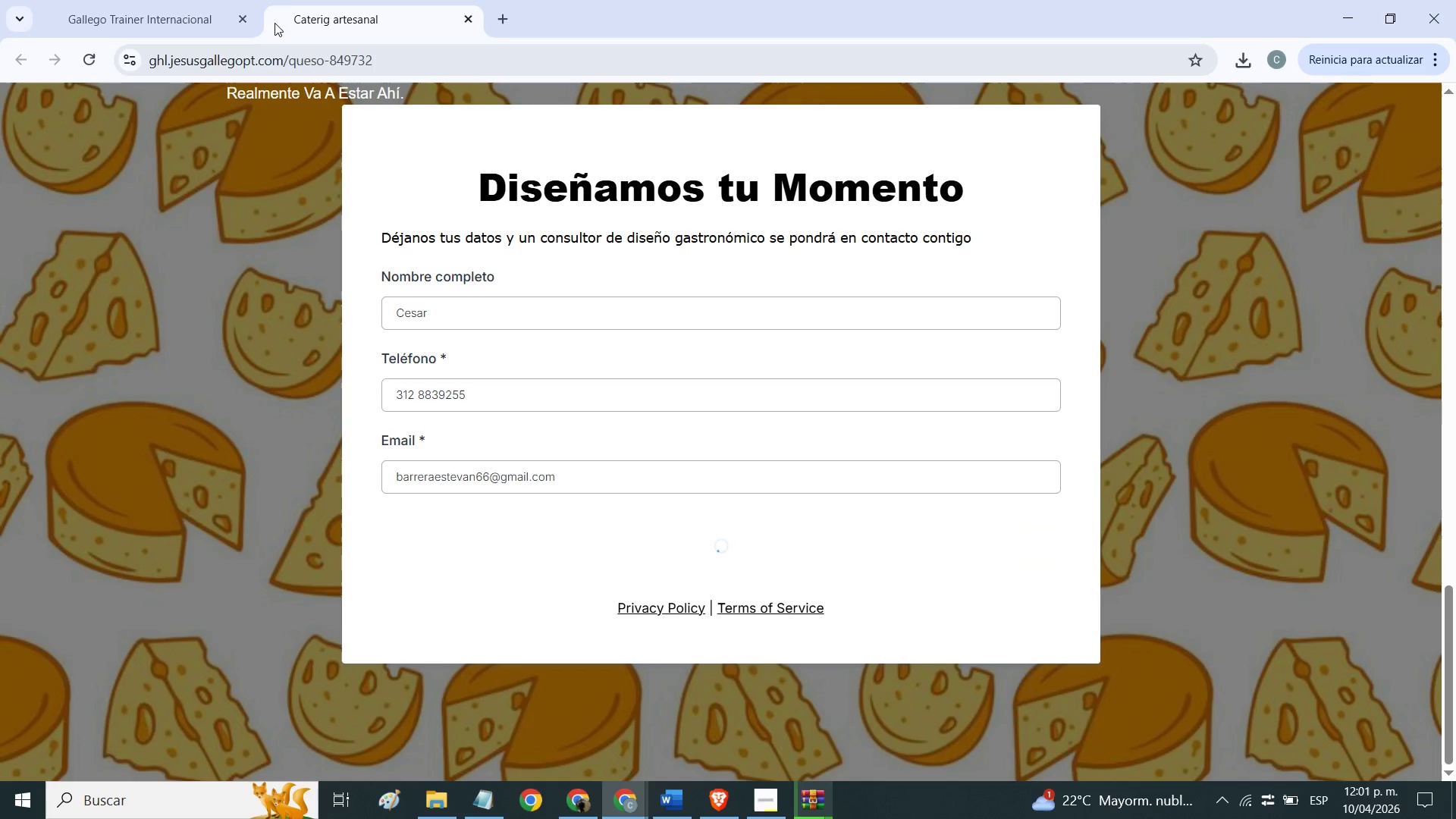 
left_click([187, 0])
 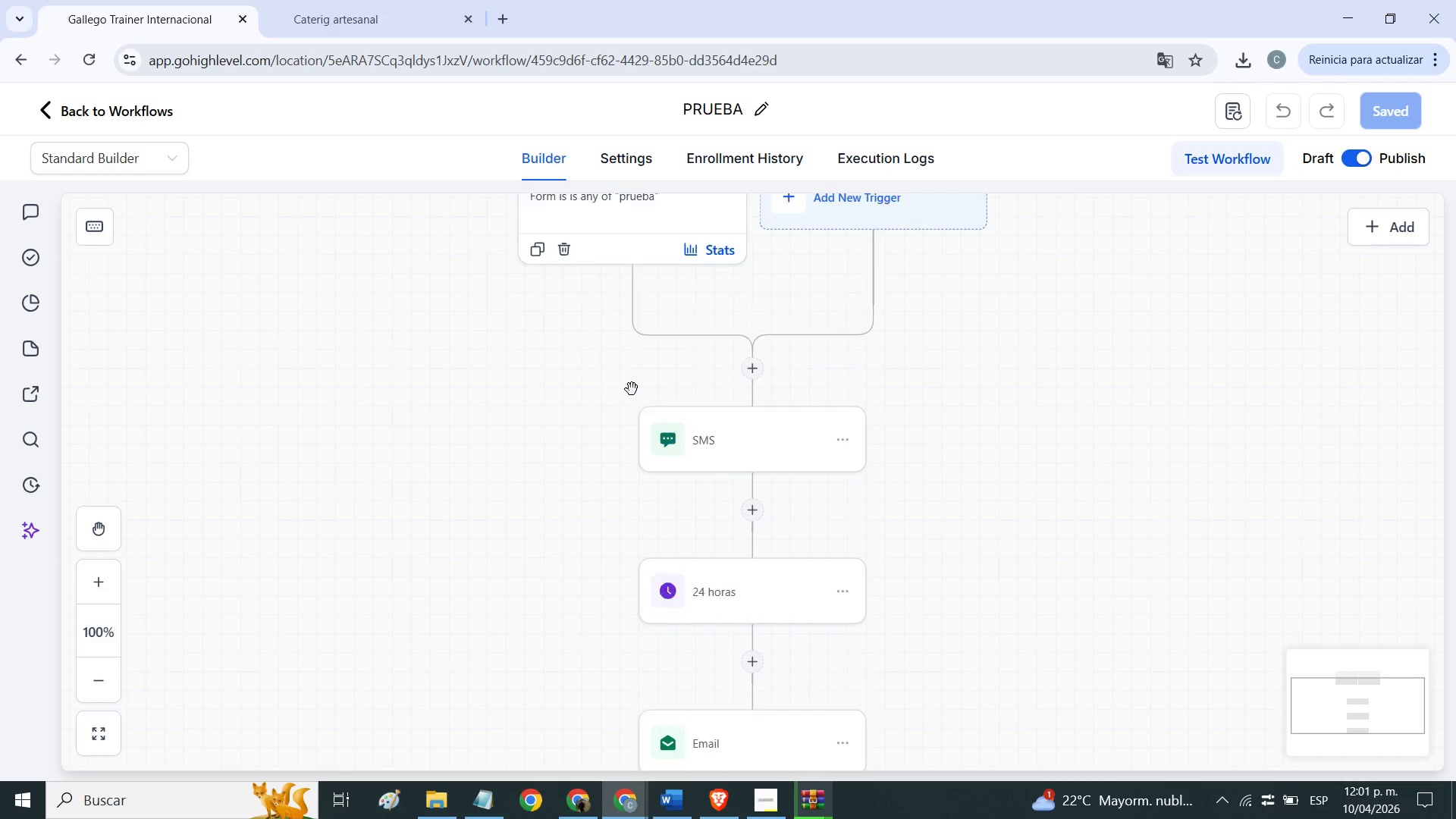 
scroll: coordinate [627, 367], scroll_direction: up, amount: 7.0
 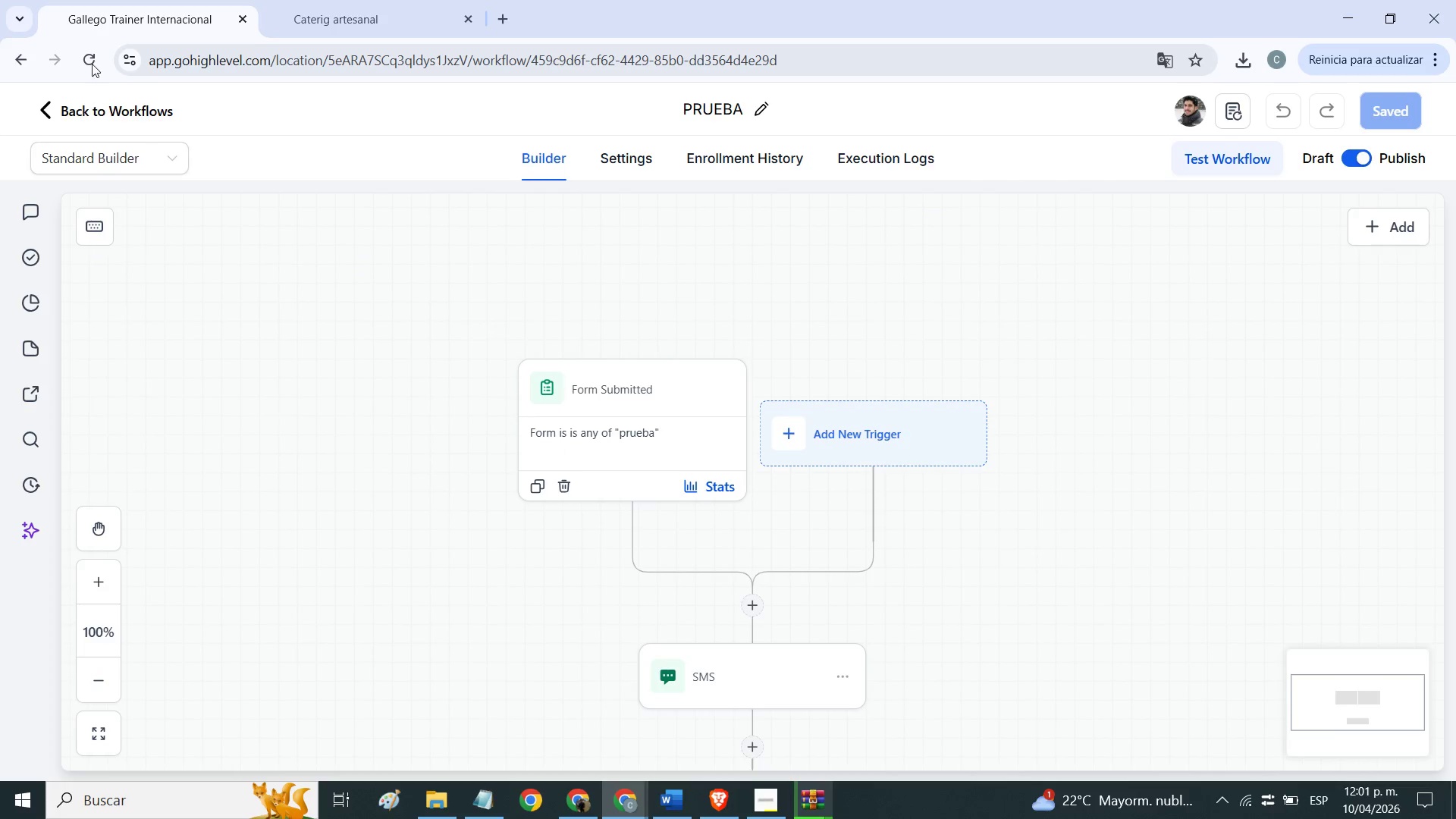 
left_click([92, 64])
 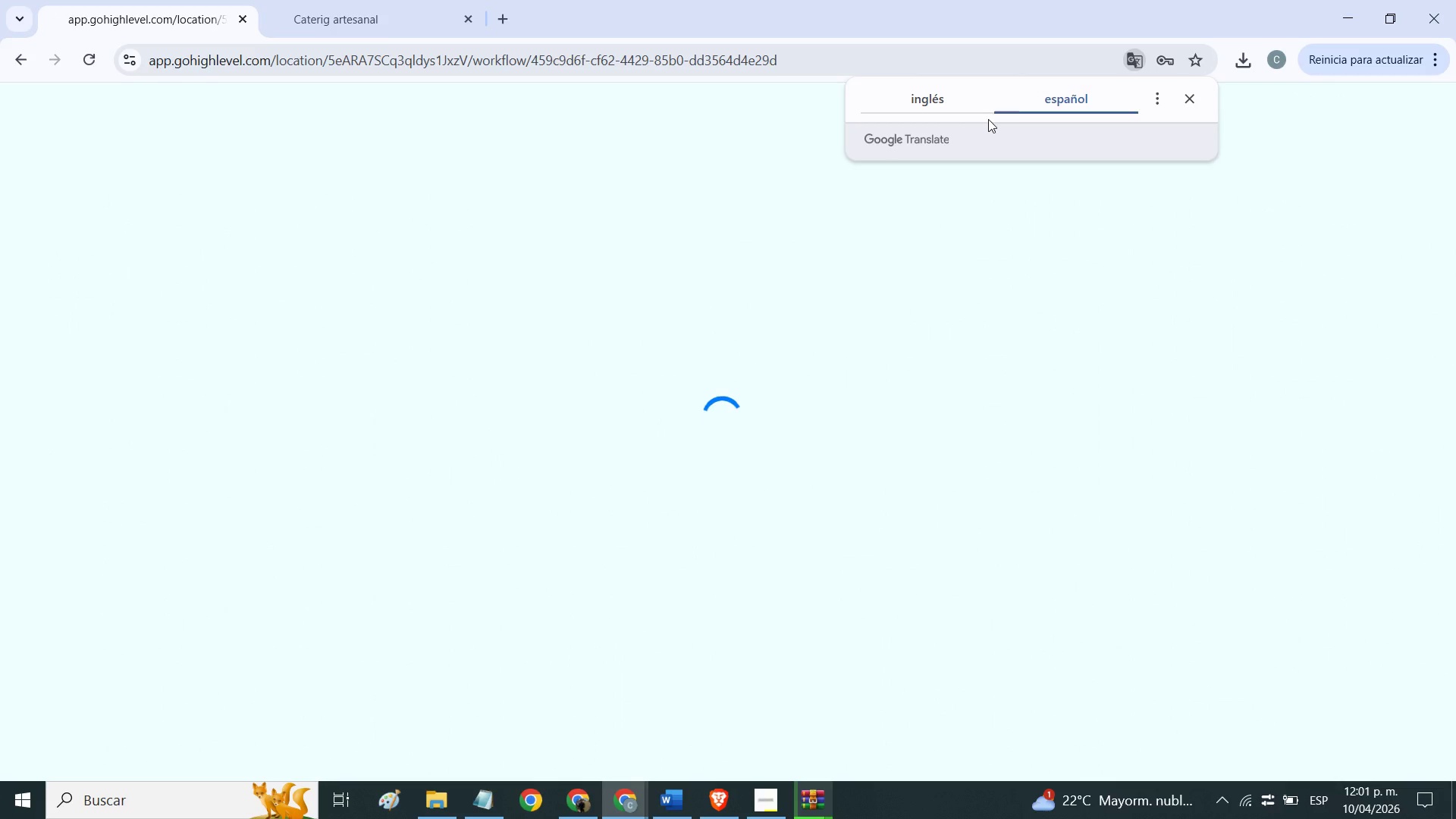 
left_click([1196, 99])
 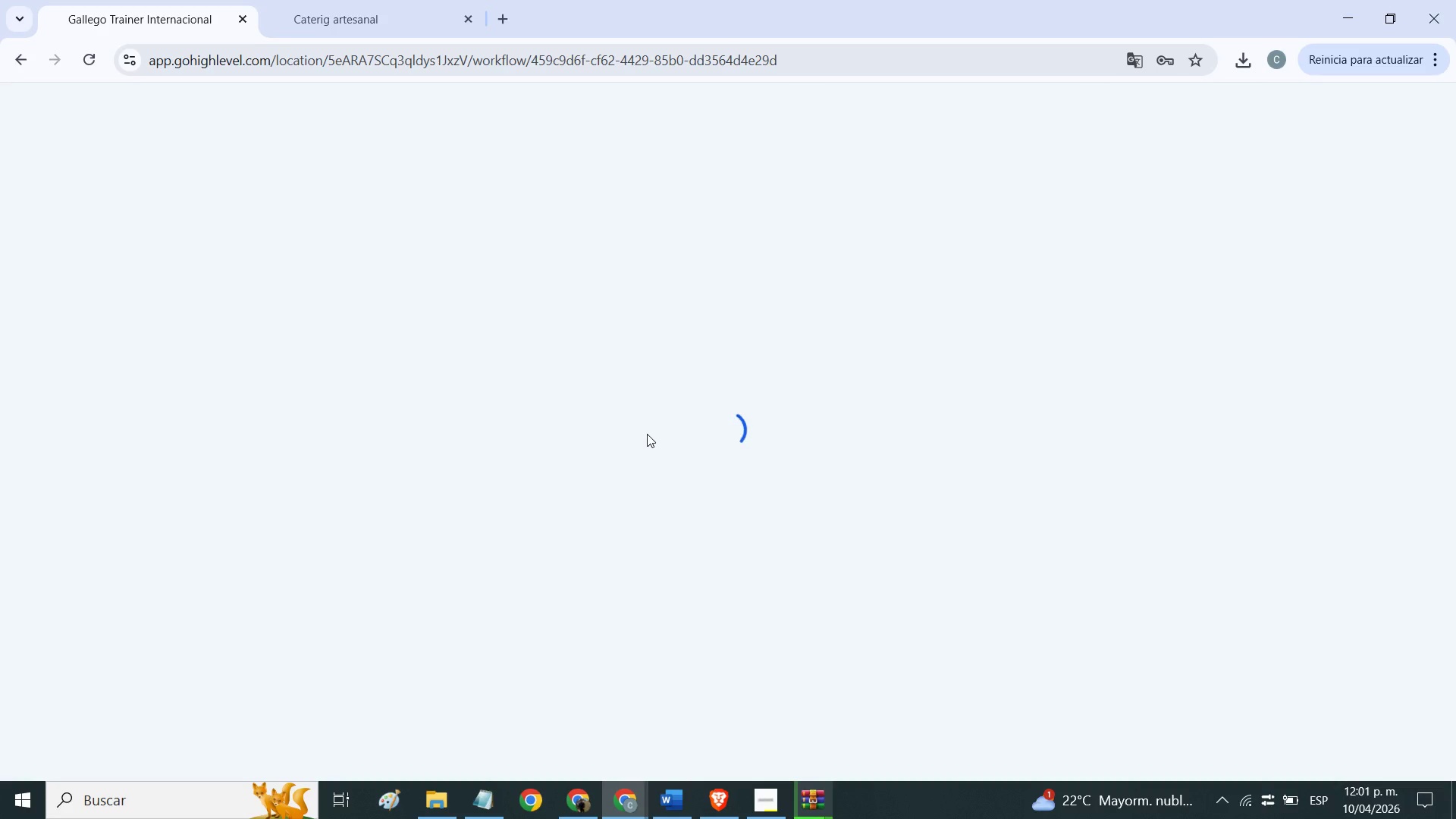 
wait(13.83)
 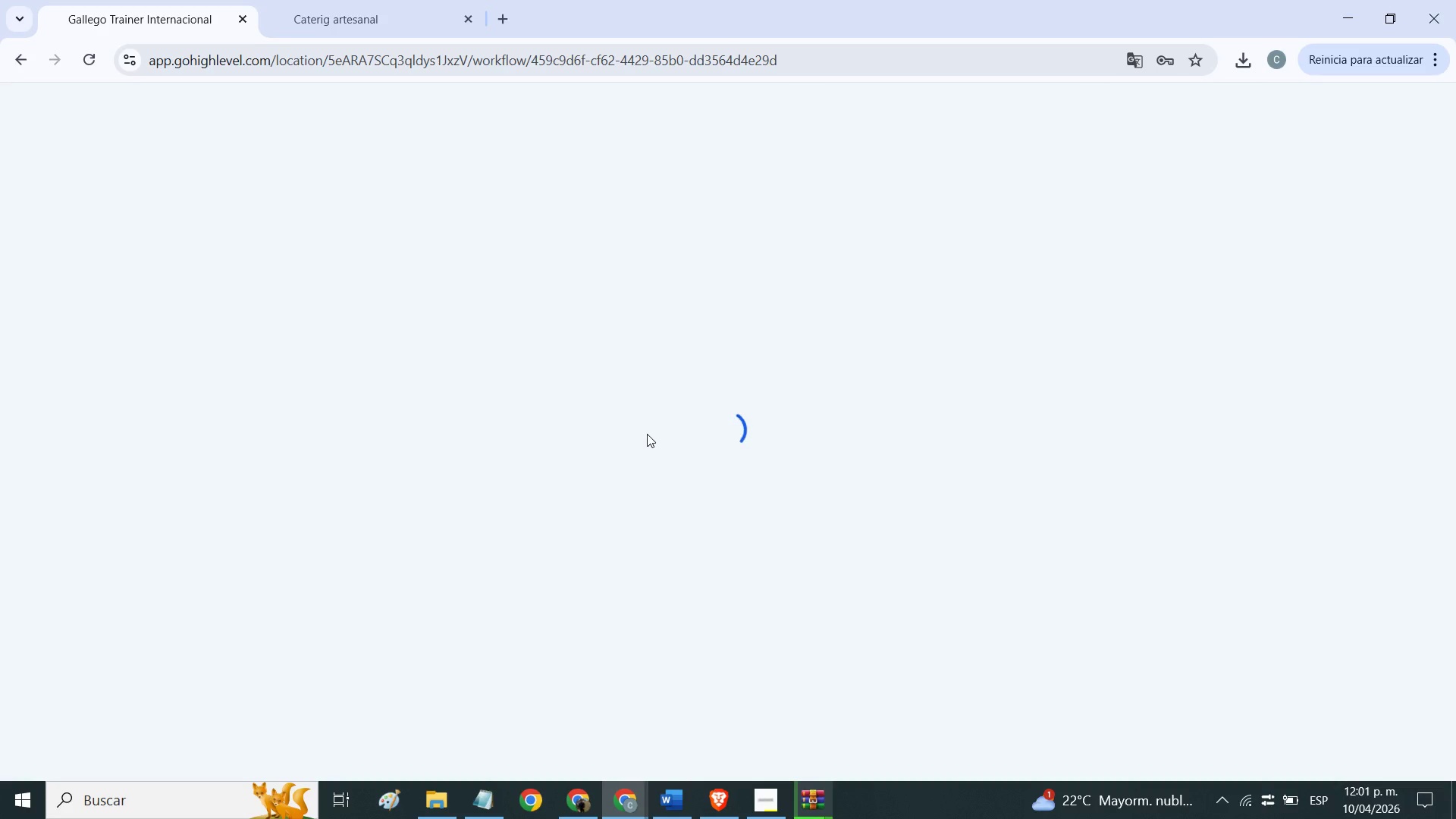 
left_click([706, 356])
 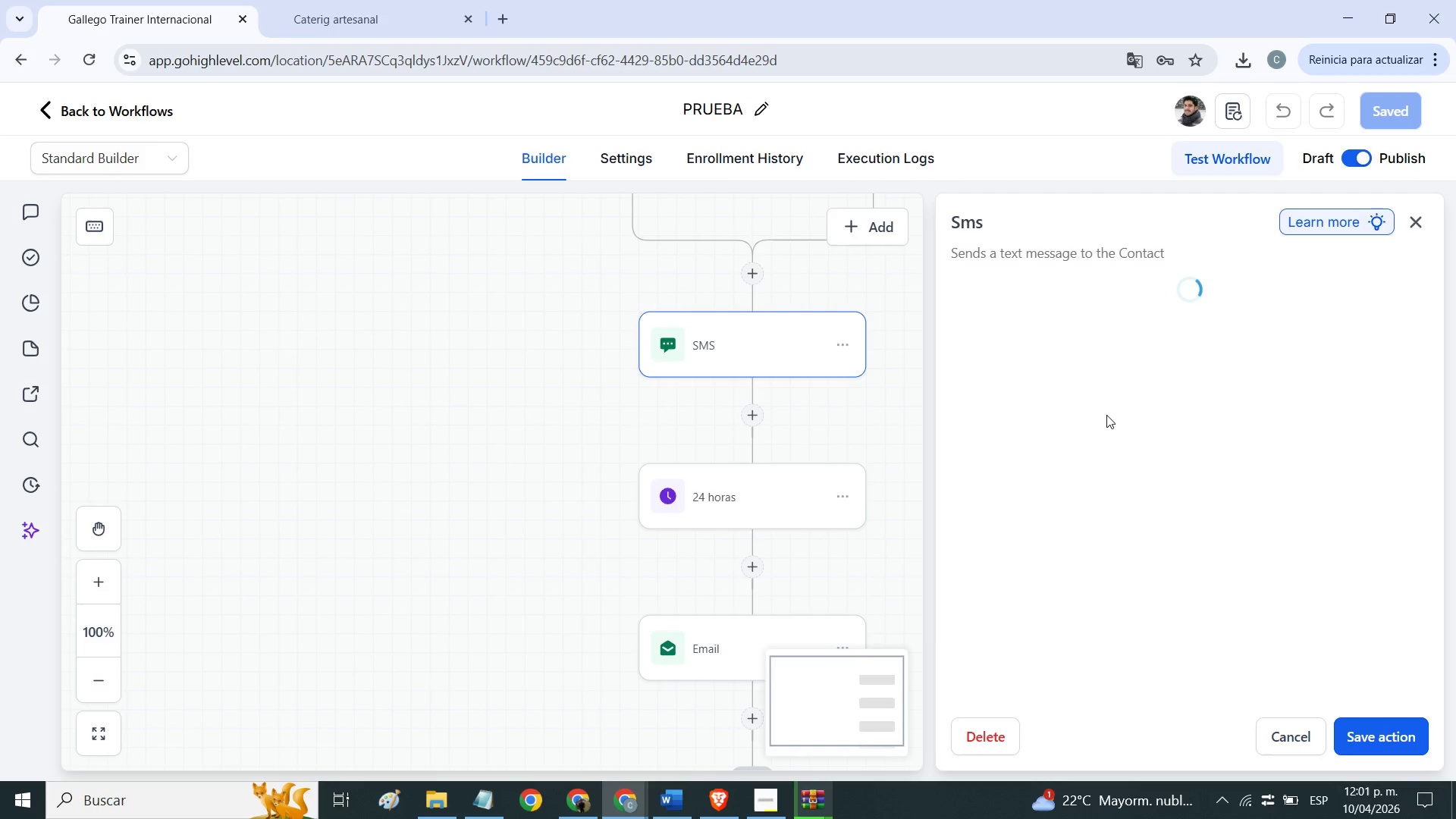 
left_click([397, 0])
 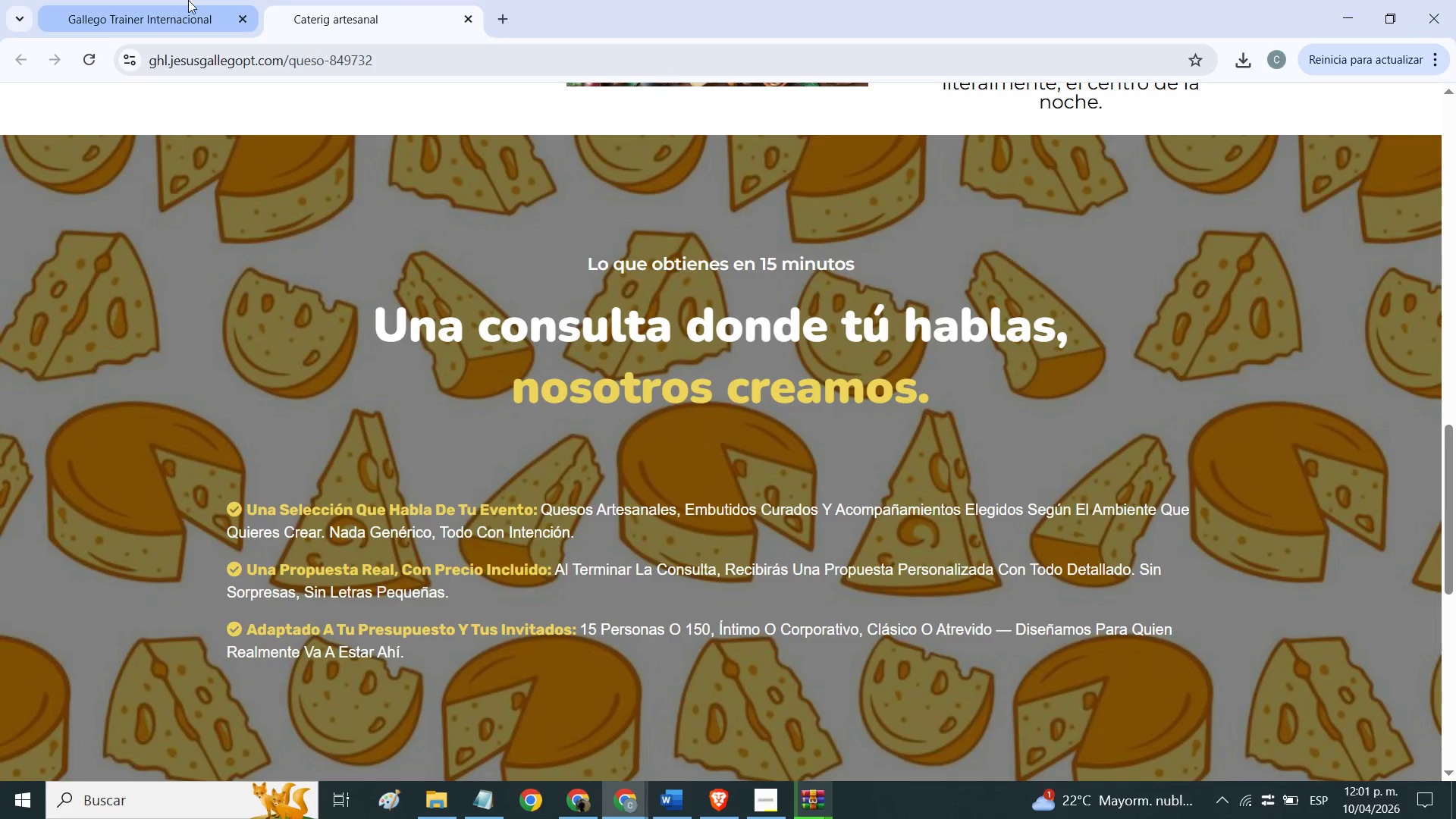 
left_click([187, 0])
 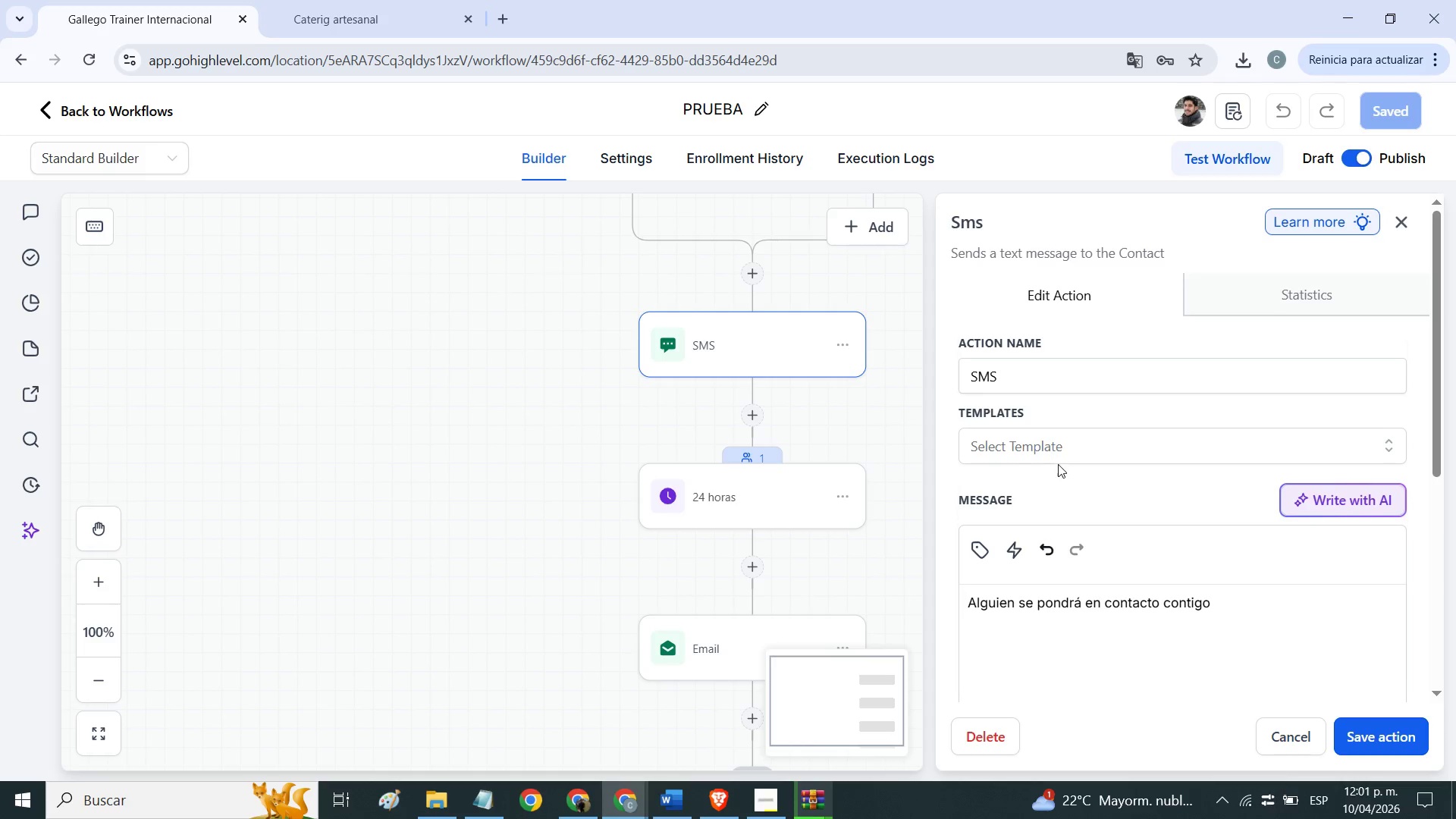 
scroll: coordinate [1058, 465], scroll_direction: down, amount: 2.0
 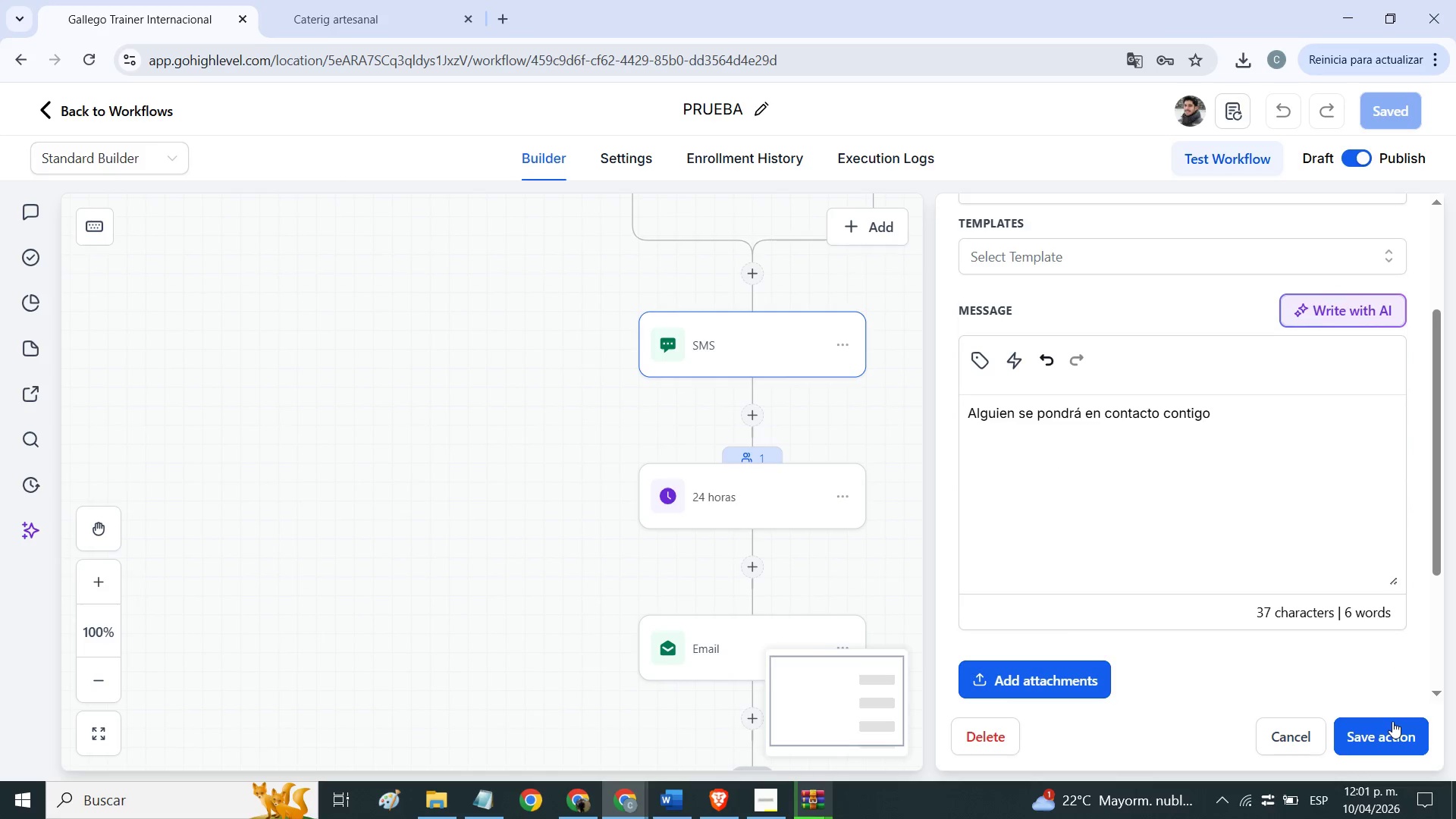 
left_click([757, 453])
 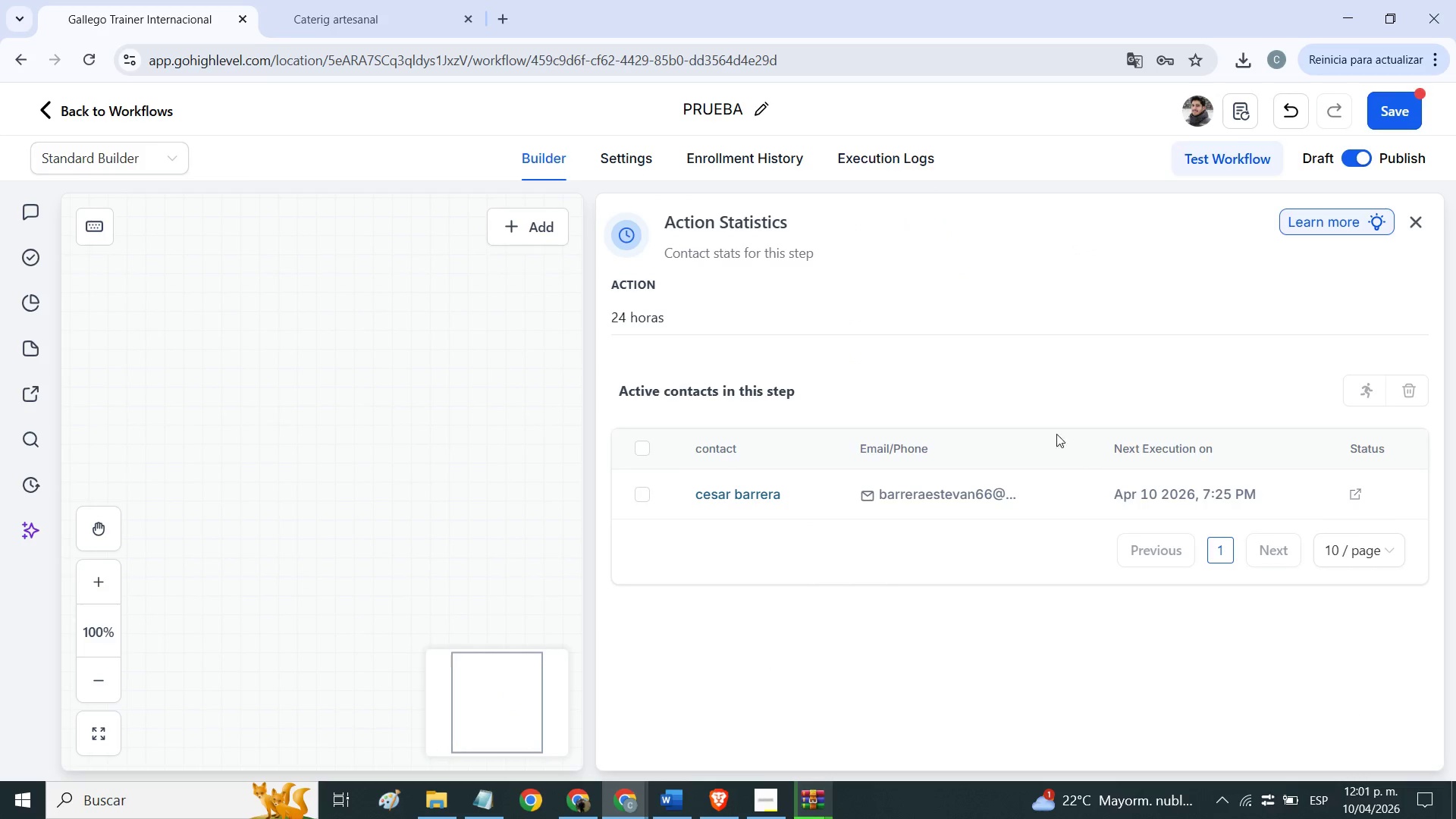 
left_click_drag(start_coordinate=[585, 466], to_coordinate=[946, 496])
 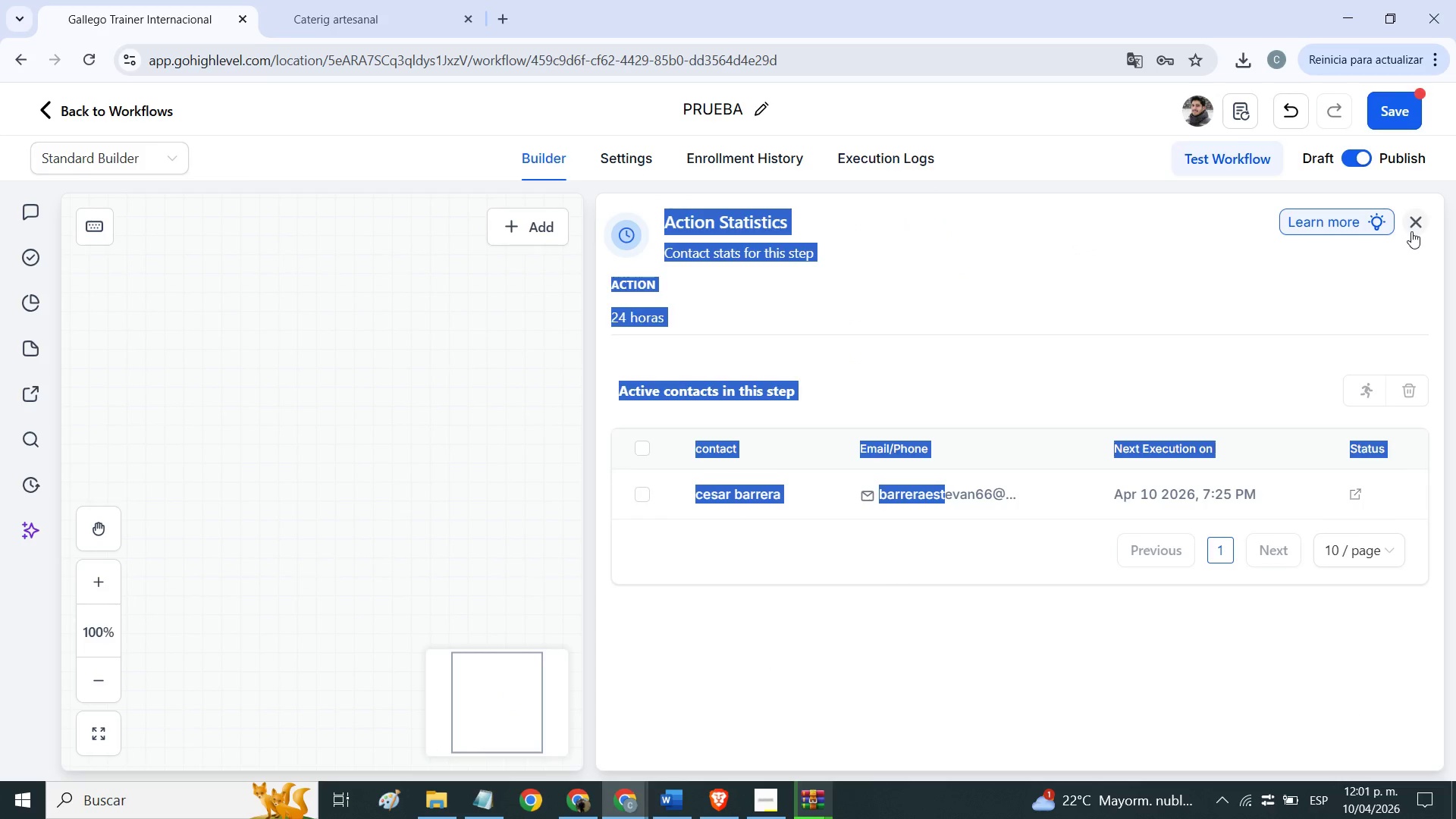 
left_click([1410, 230])
 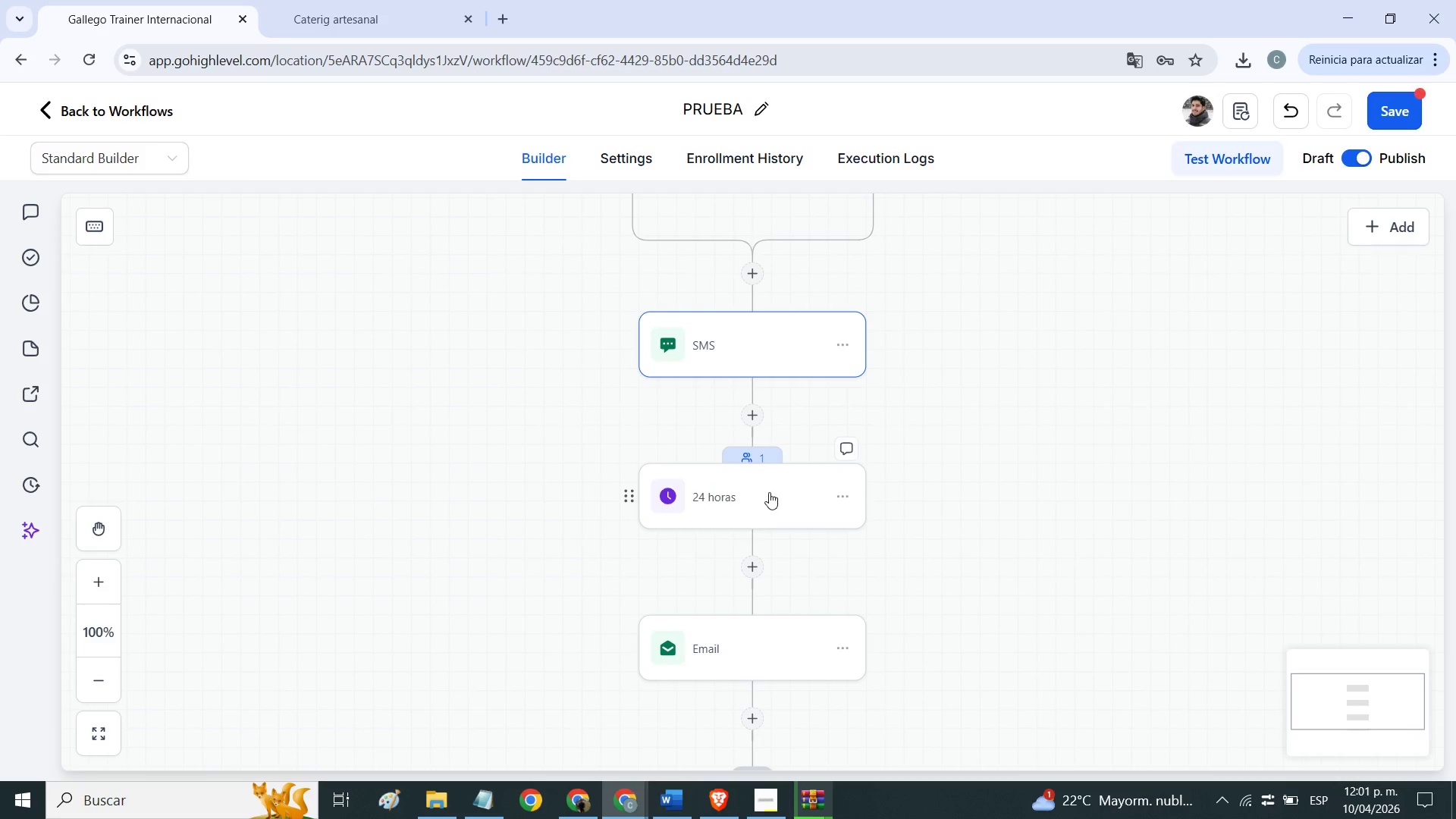 
left_click([769, 492])
 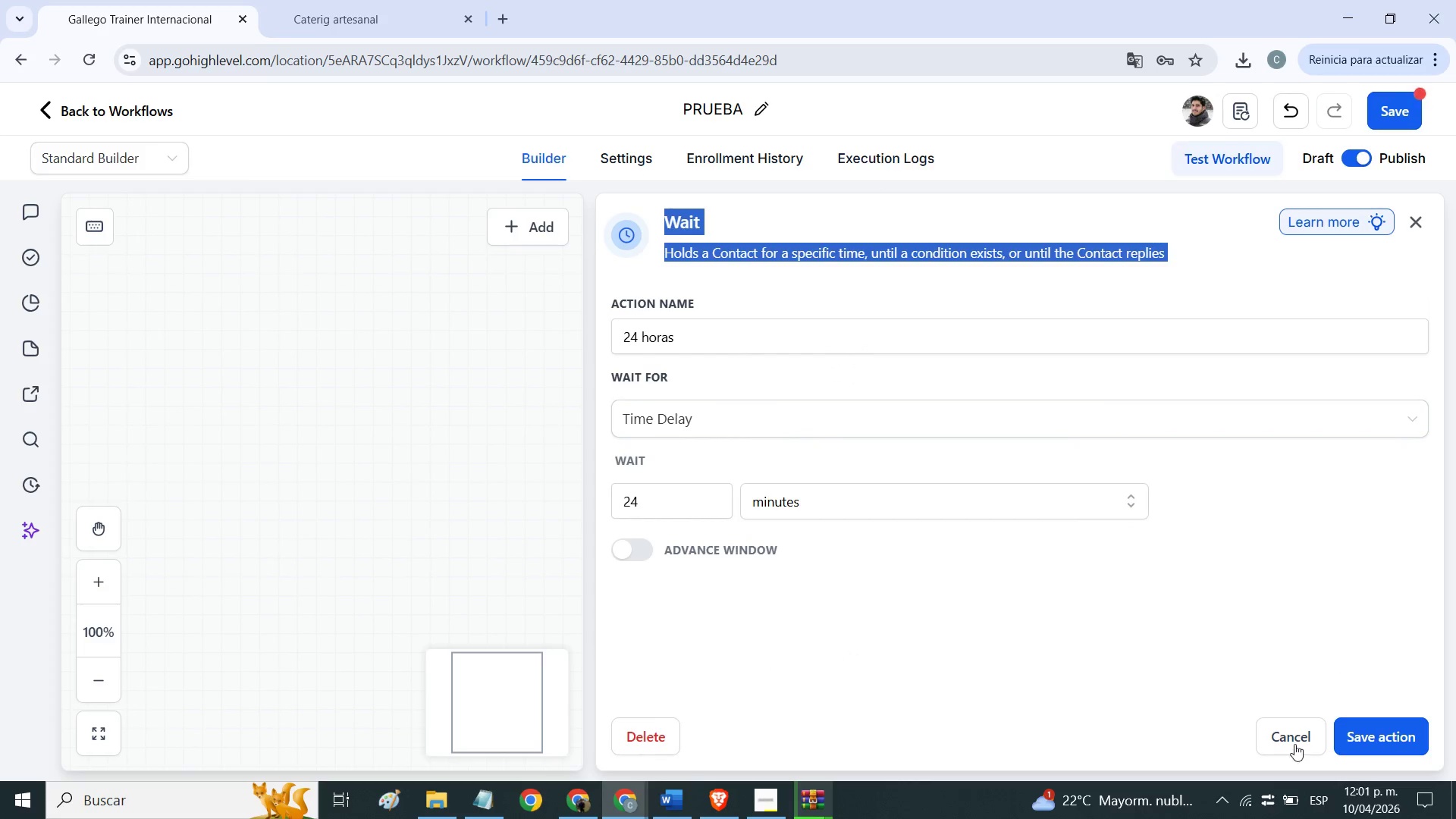 
left_click([1299, 748])
 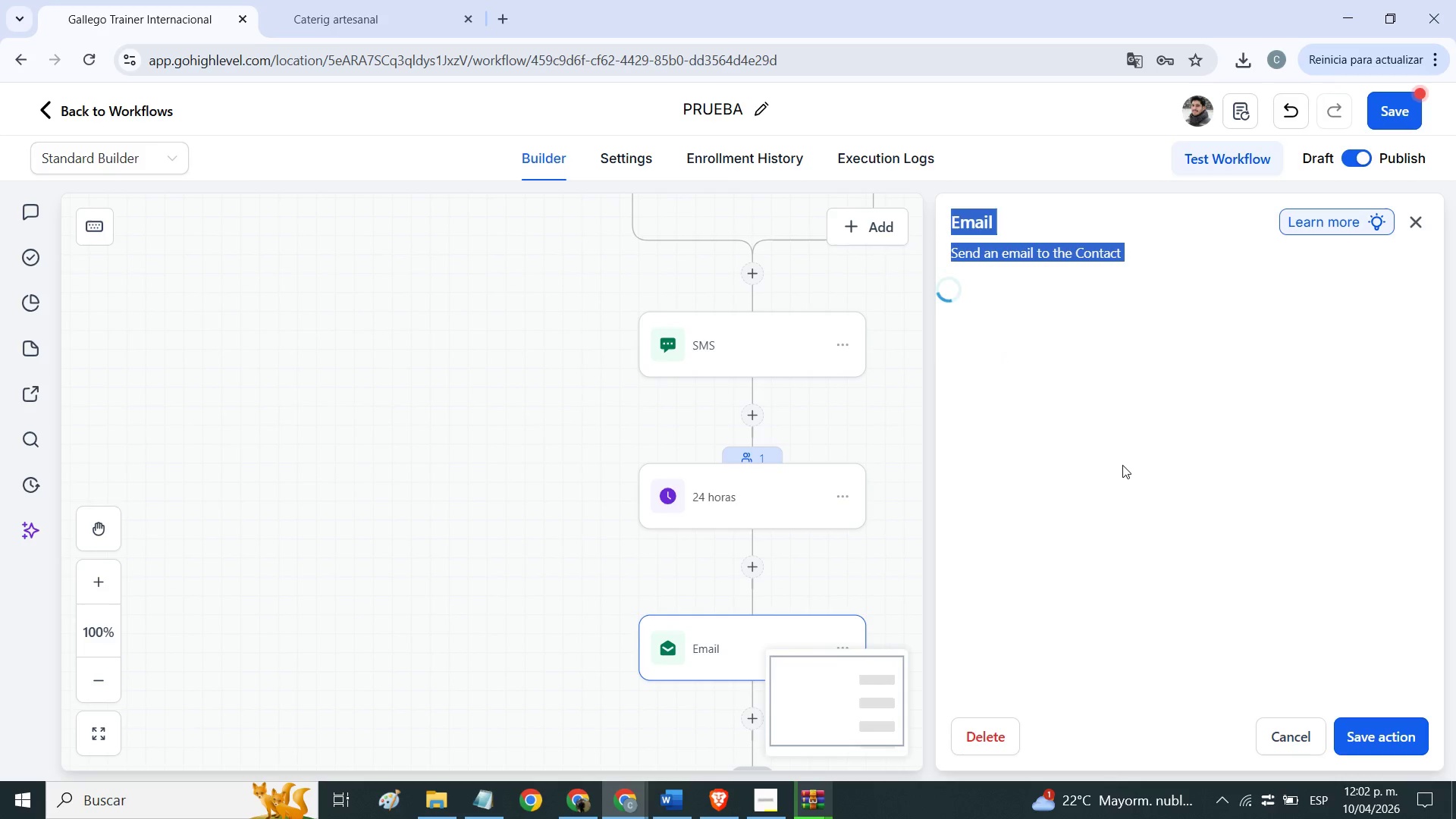 
mouse_move([1101, 352])
 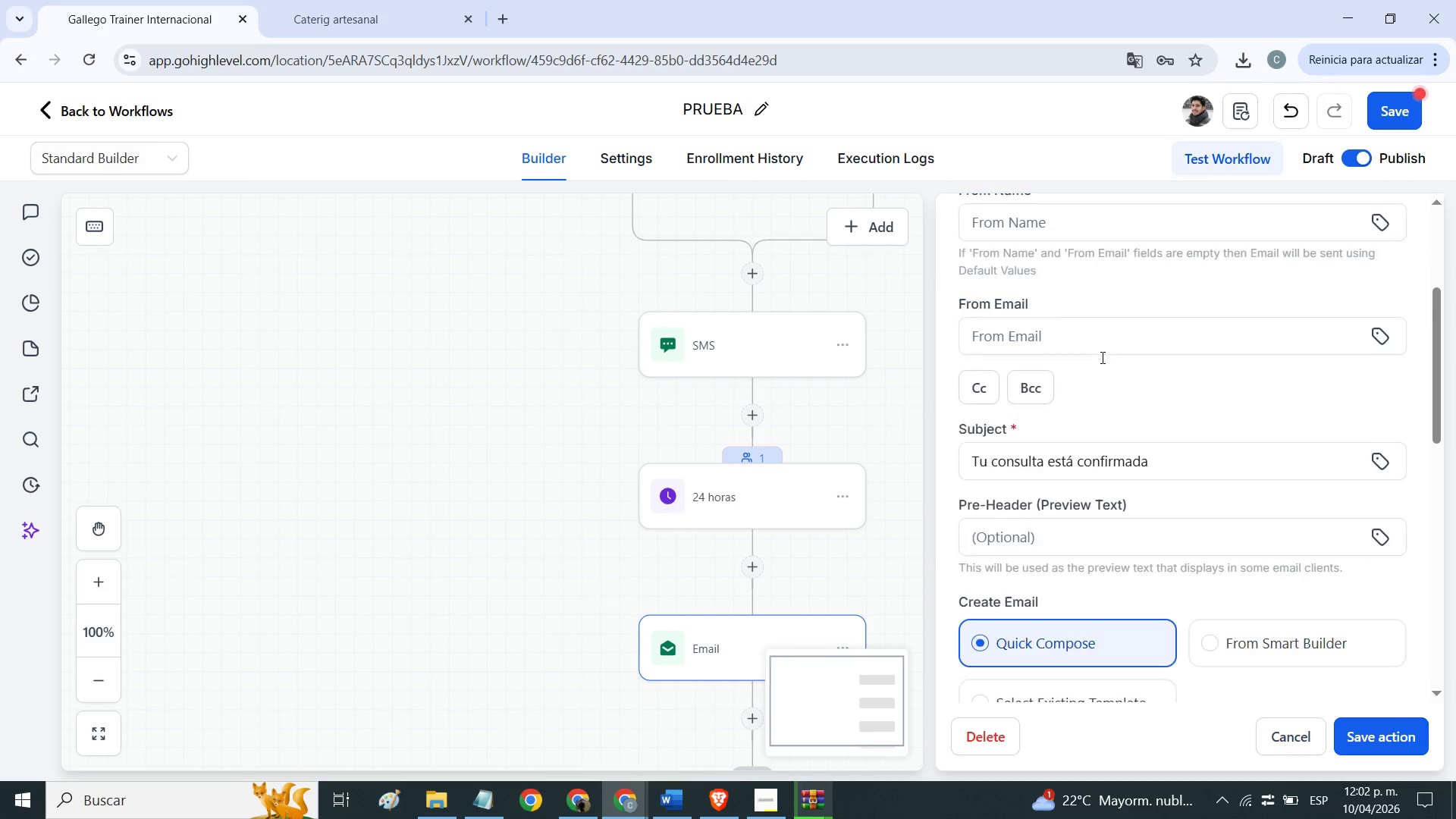 
scroll: coordinate [1032, 531], scroll_direction: down, amount: 16.0
 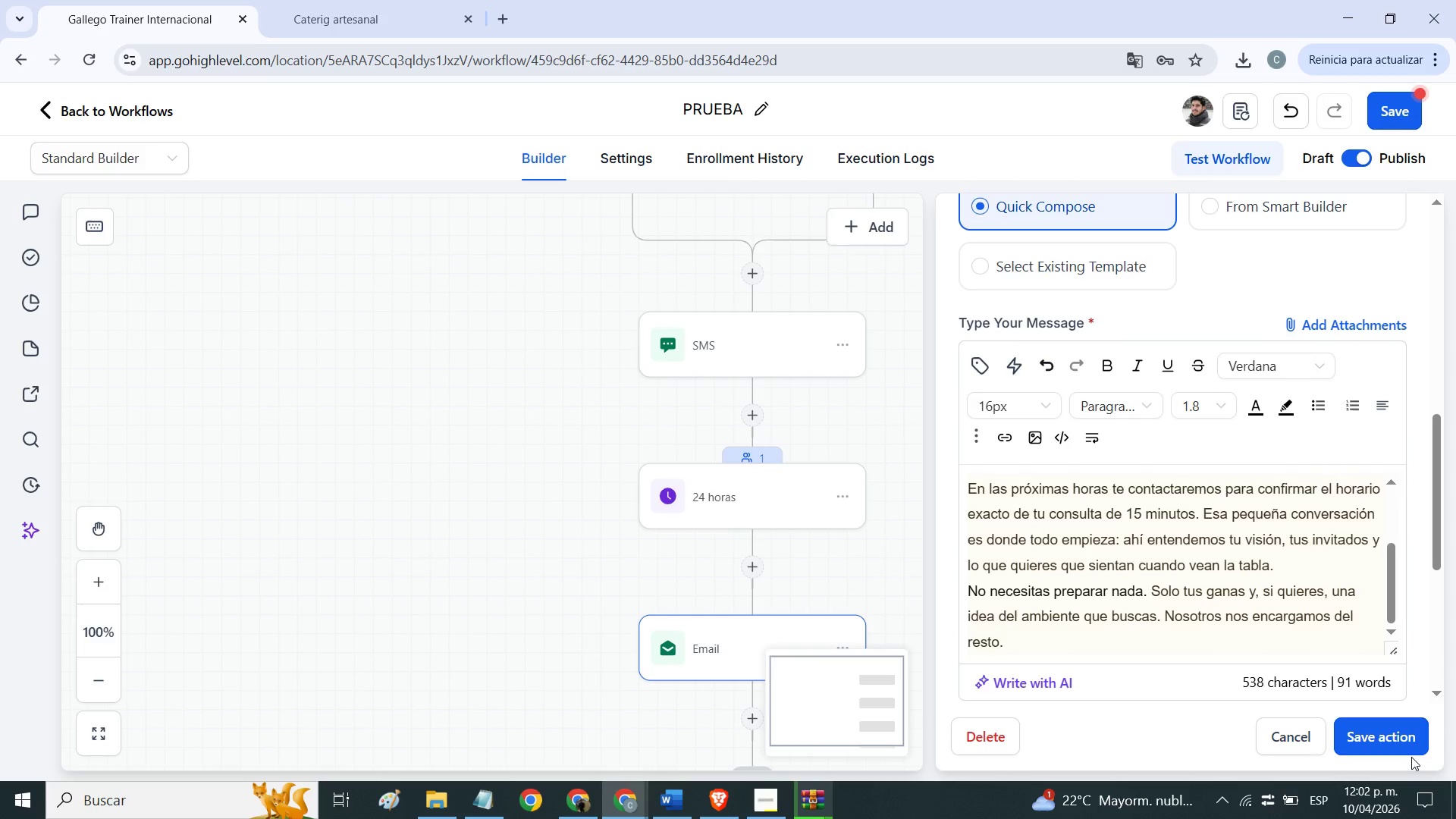 
left_click([1411, 757])
 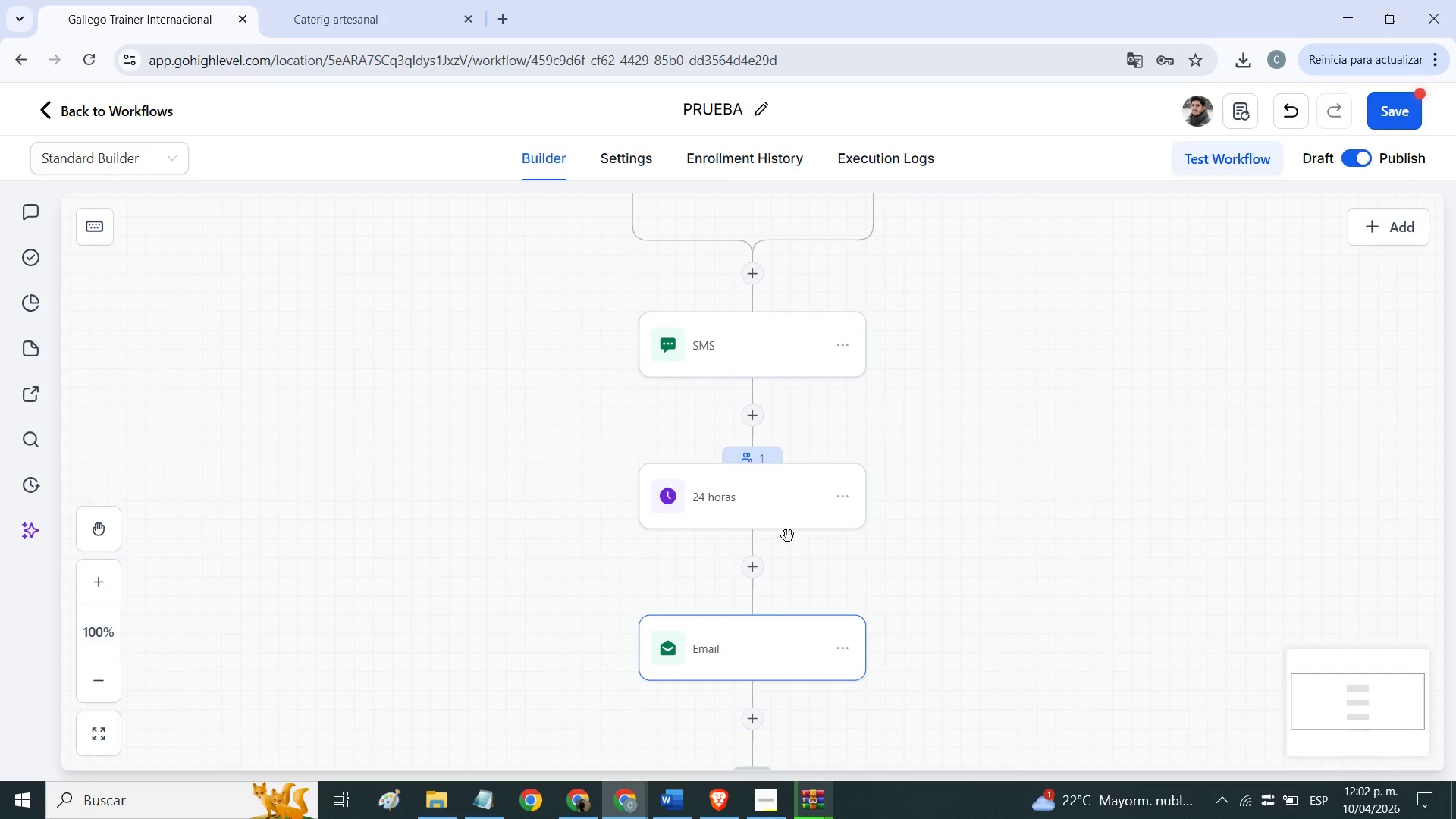 
scroll: coordinate [787, 538], scroll_direction: down, amount: 4.0
 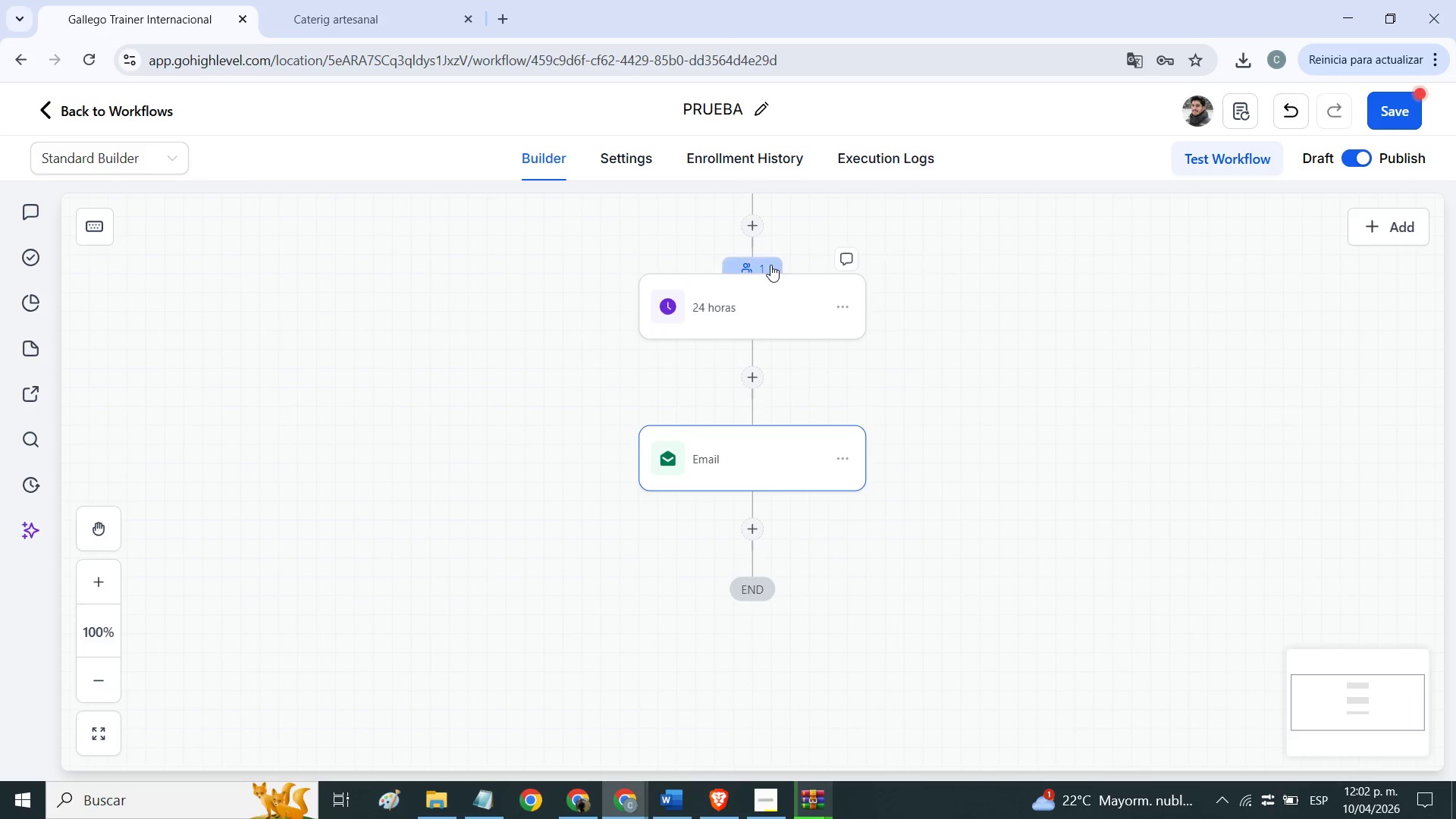 
left_click([769, 265])
 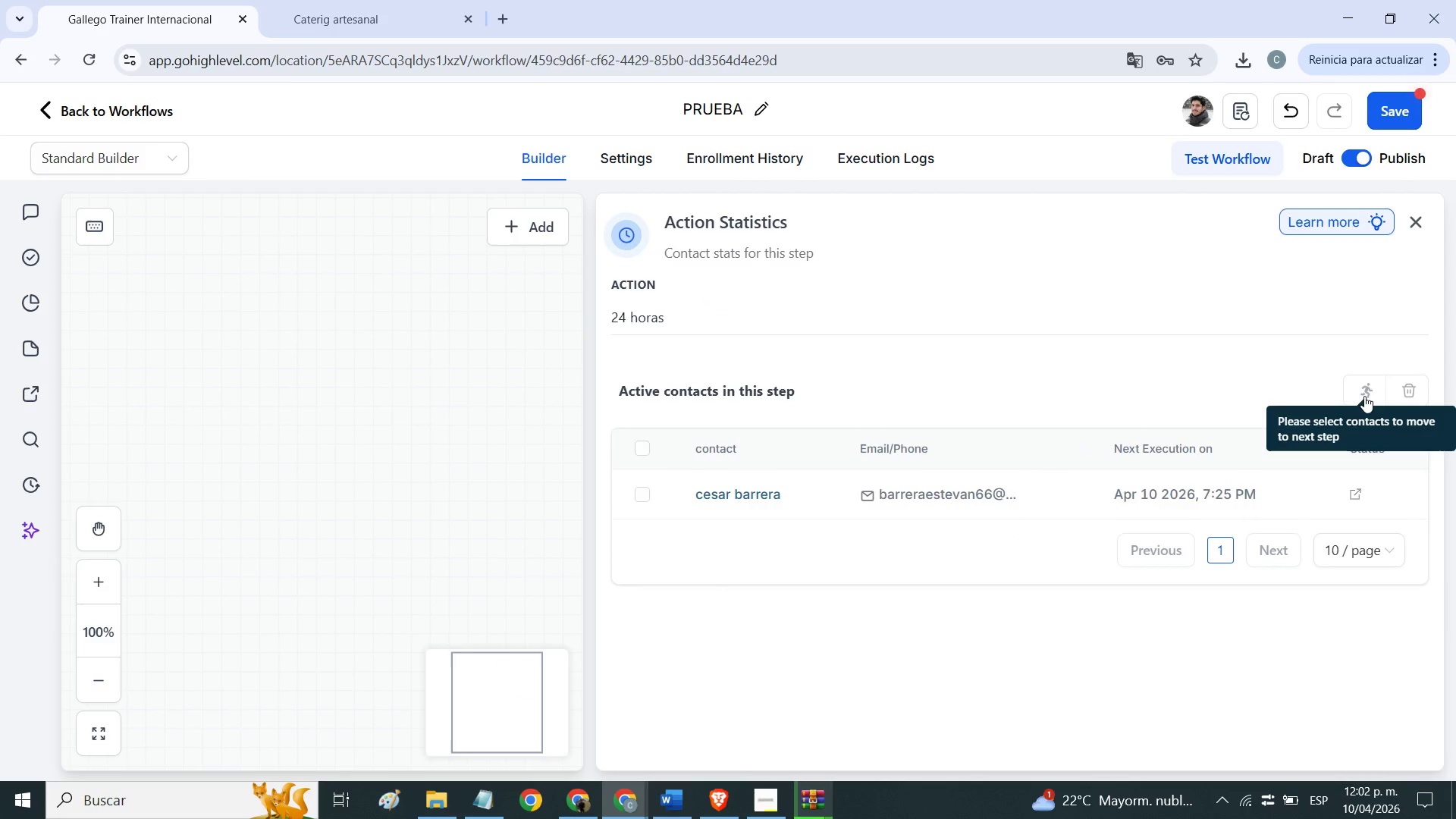 
left_click([1364, 396])
 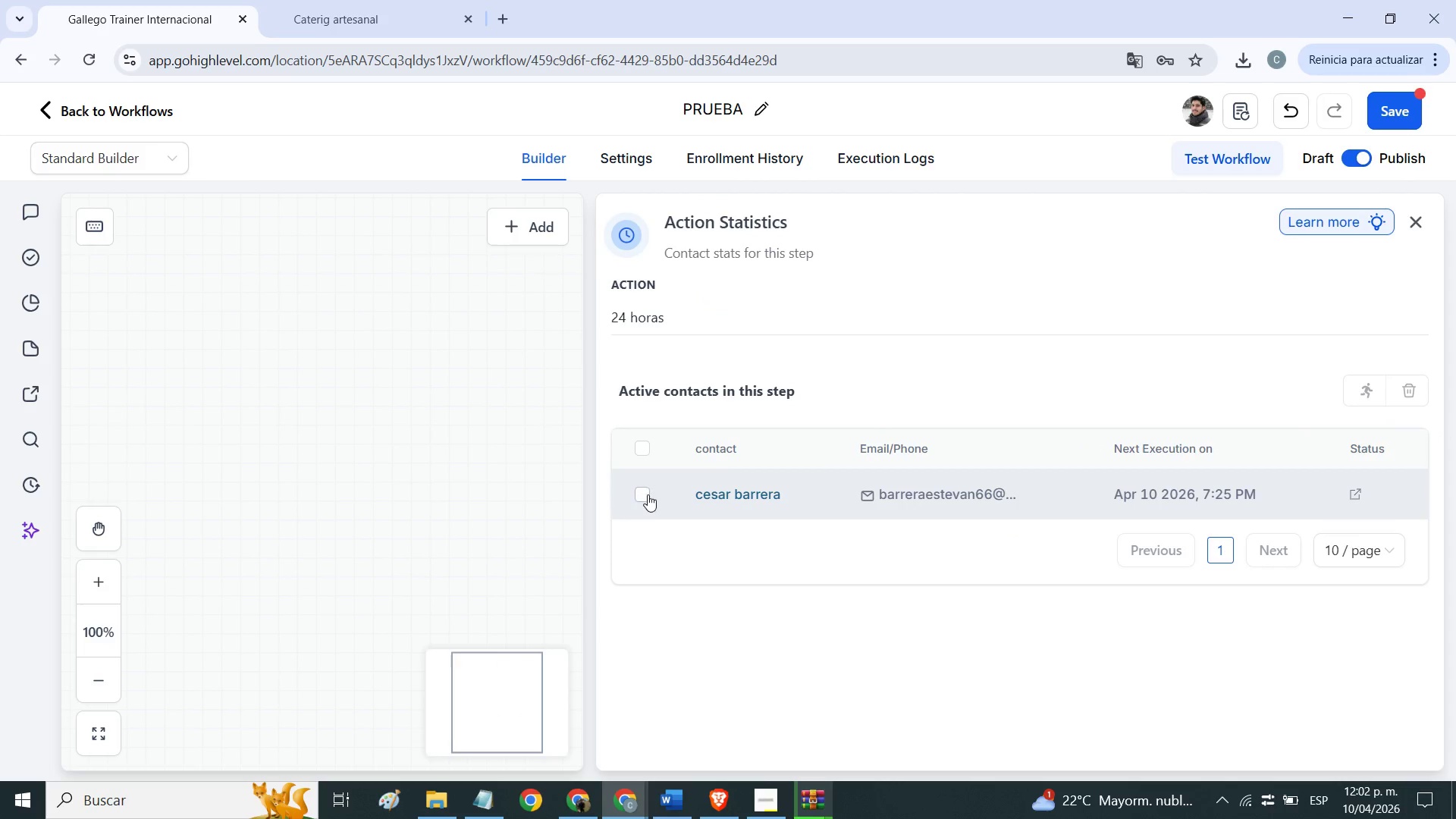 
left_click([648, 495])
 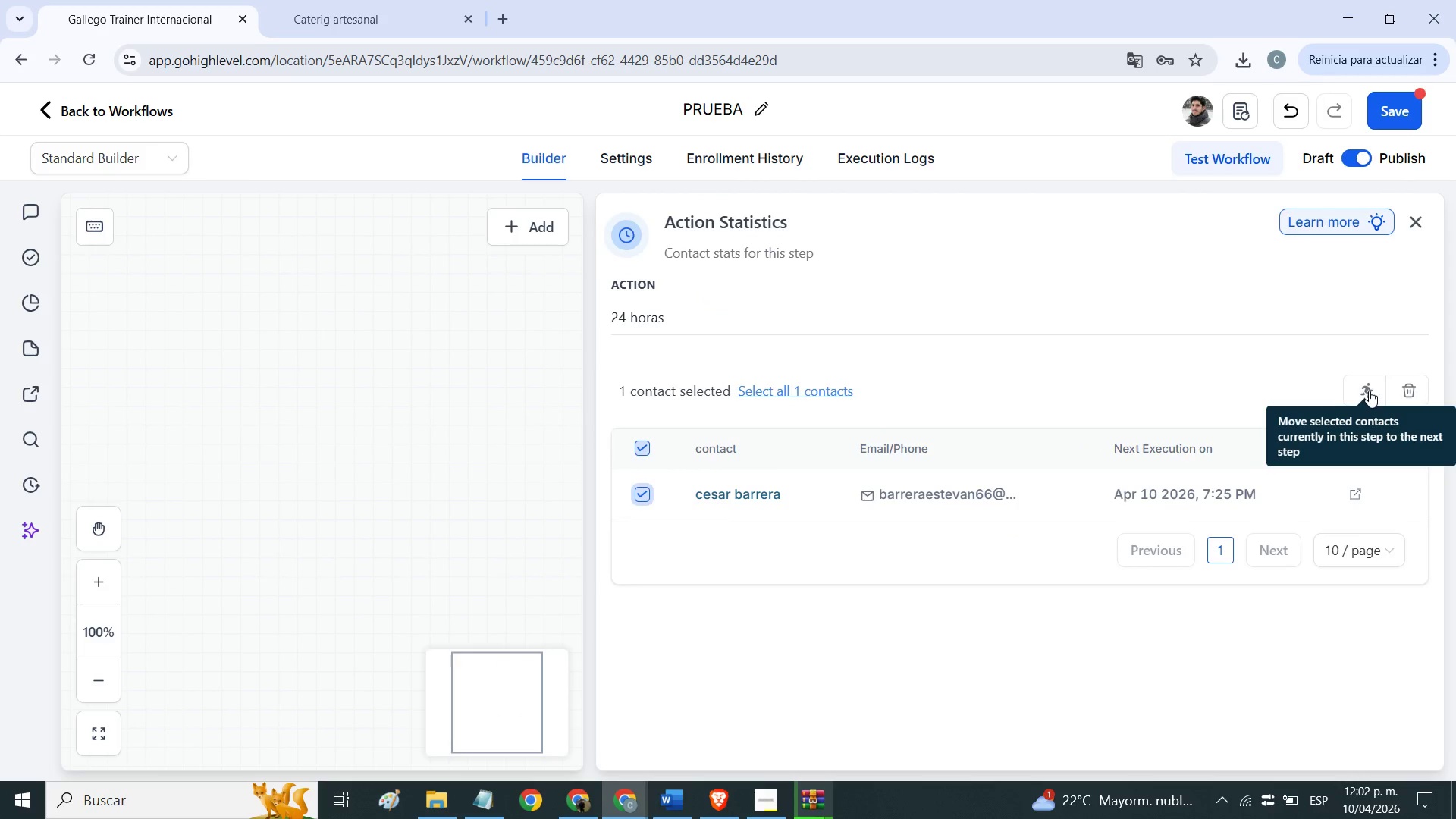 
left_click([1365, 384])
 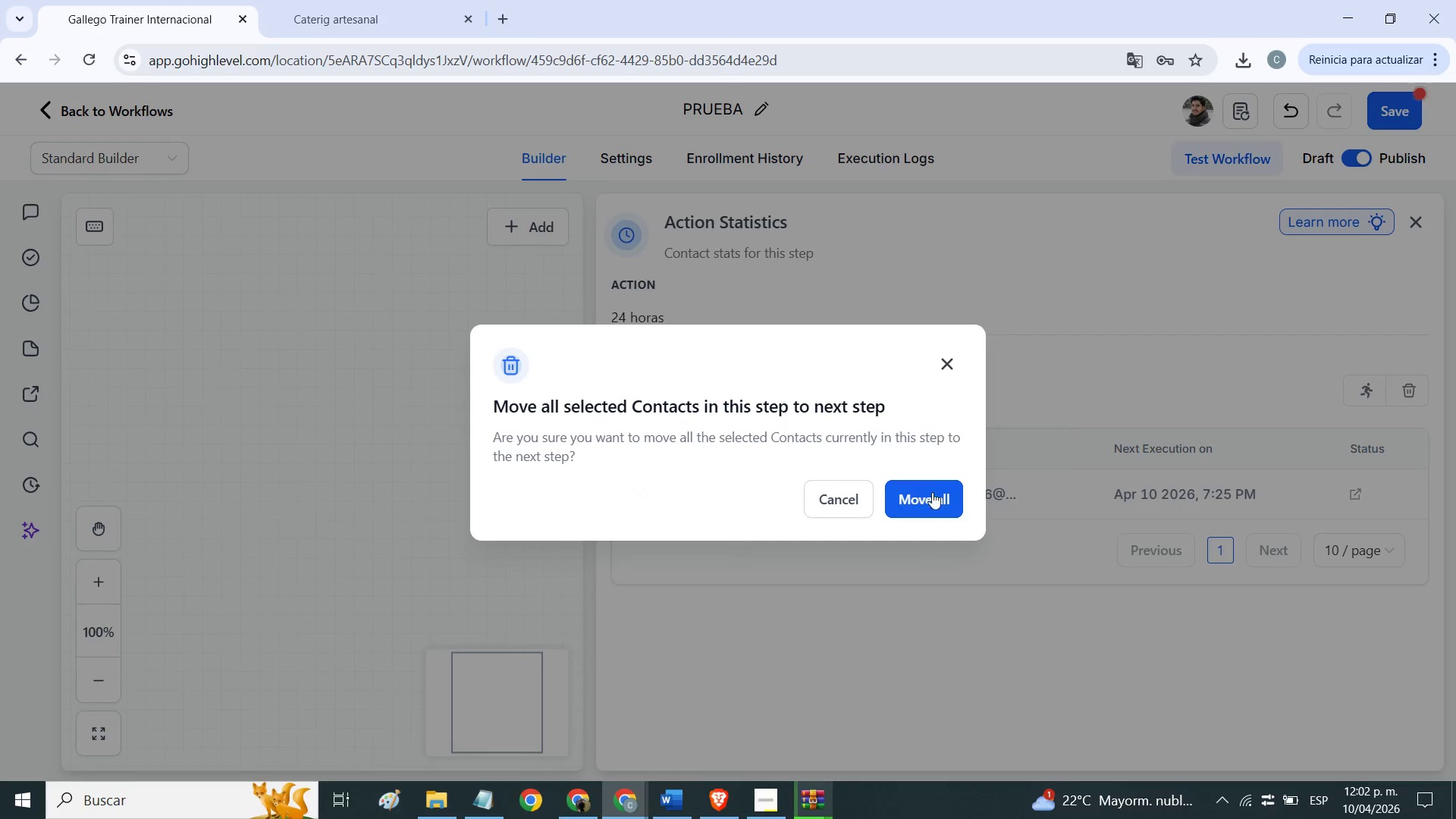 
left_click([932, 492])
 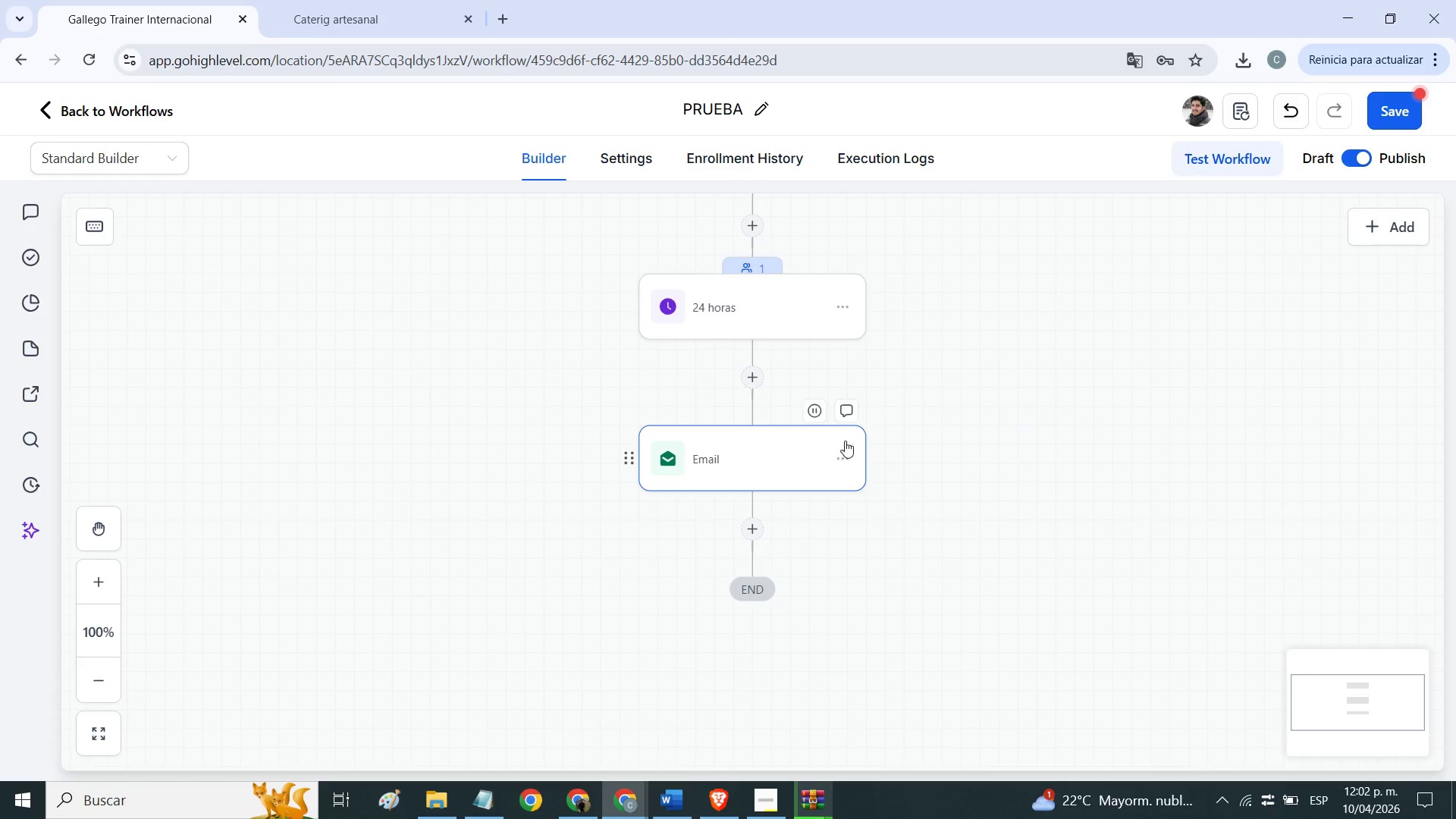 
left_click([1395, 111])